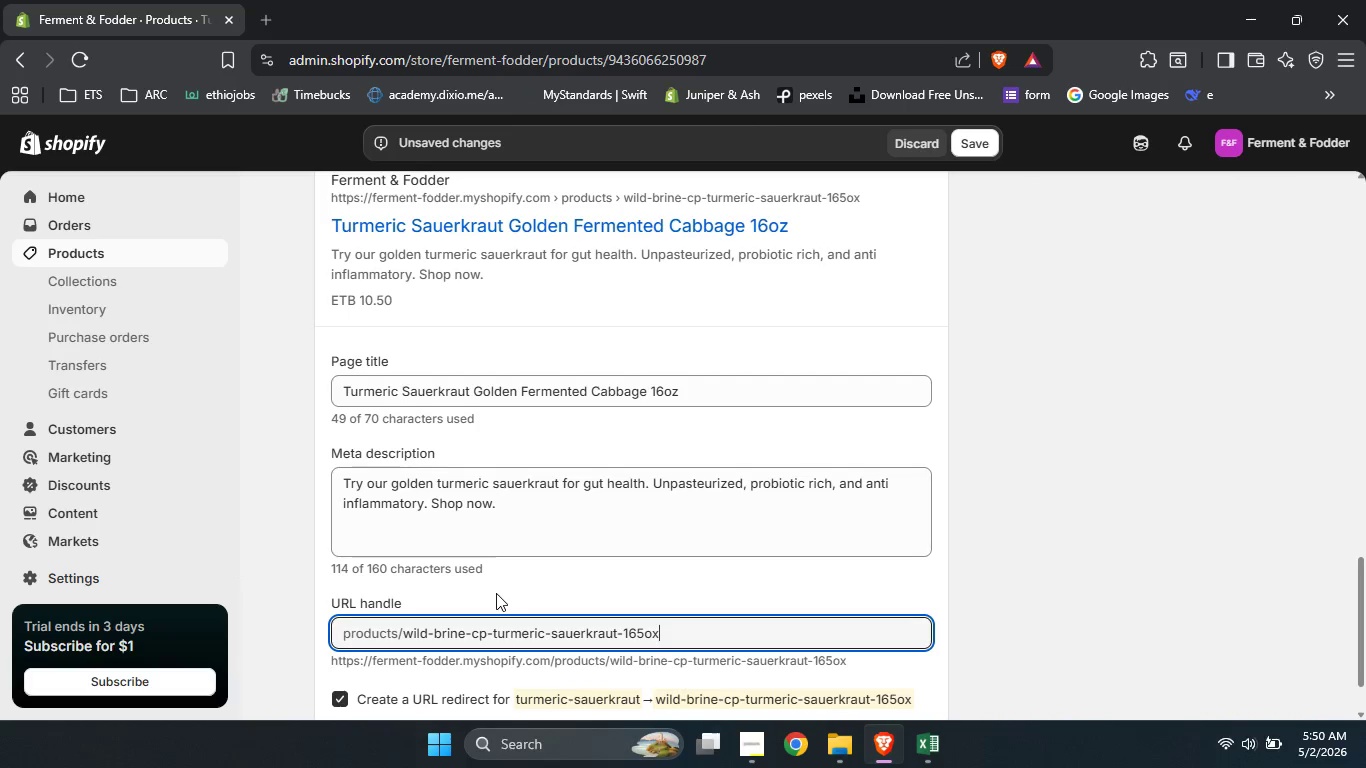 
key(Backspace)
 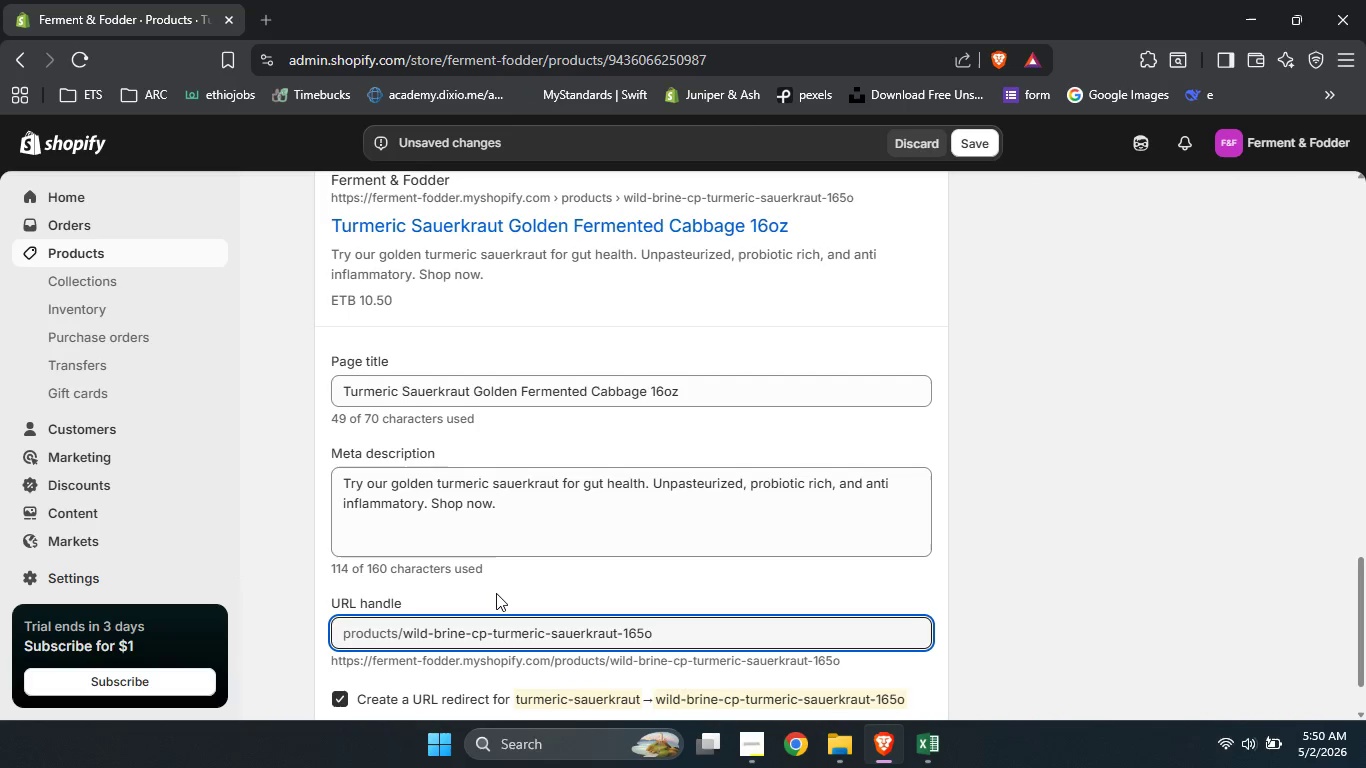 
key(X)
 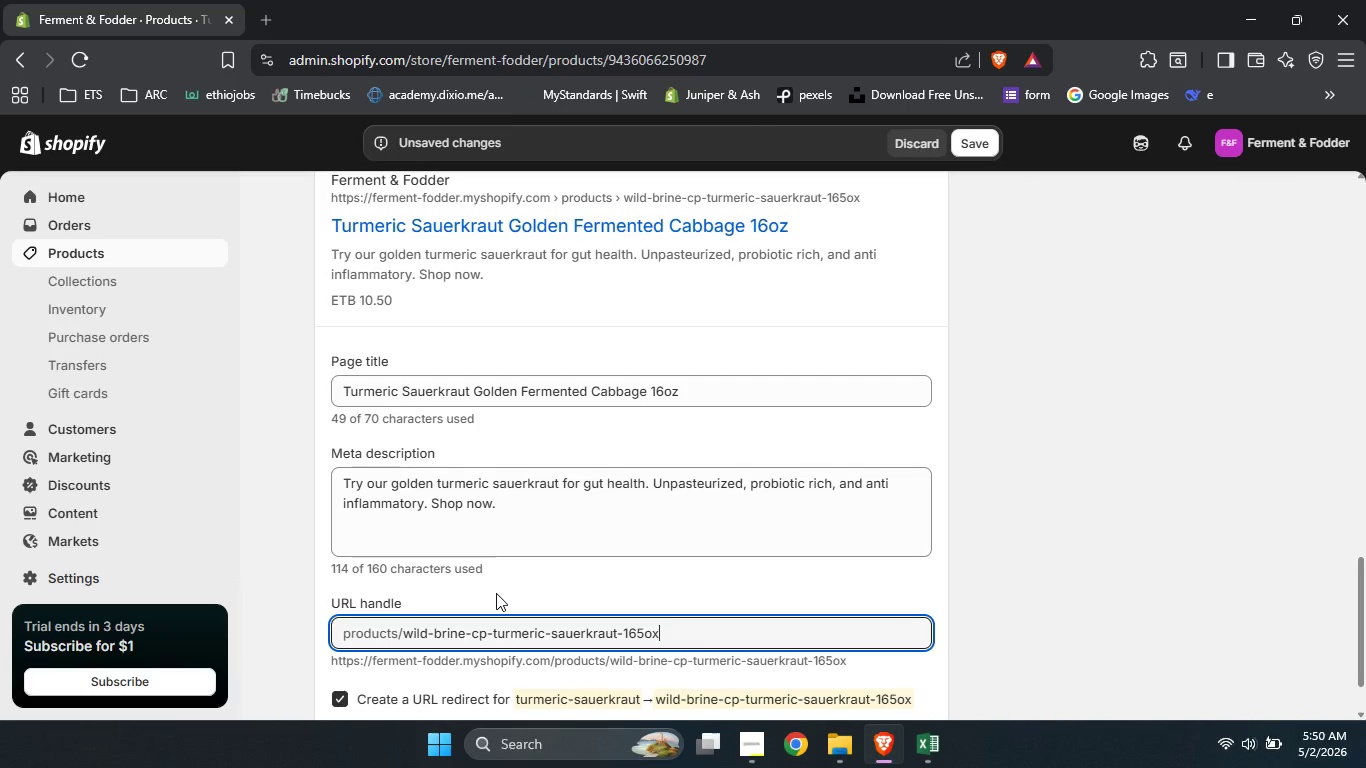 
key(Backspace)
 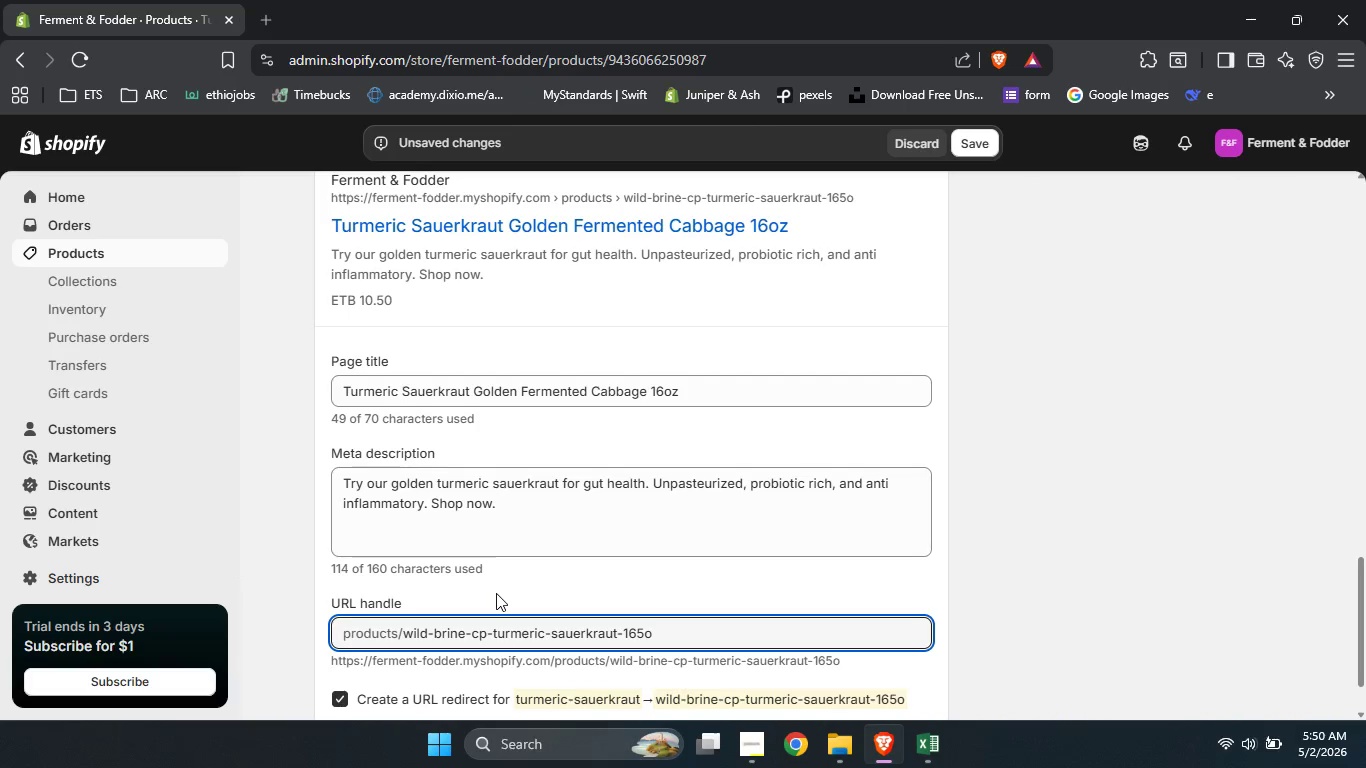 
key(Z)
 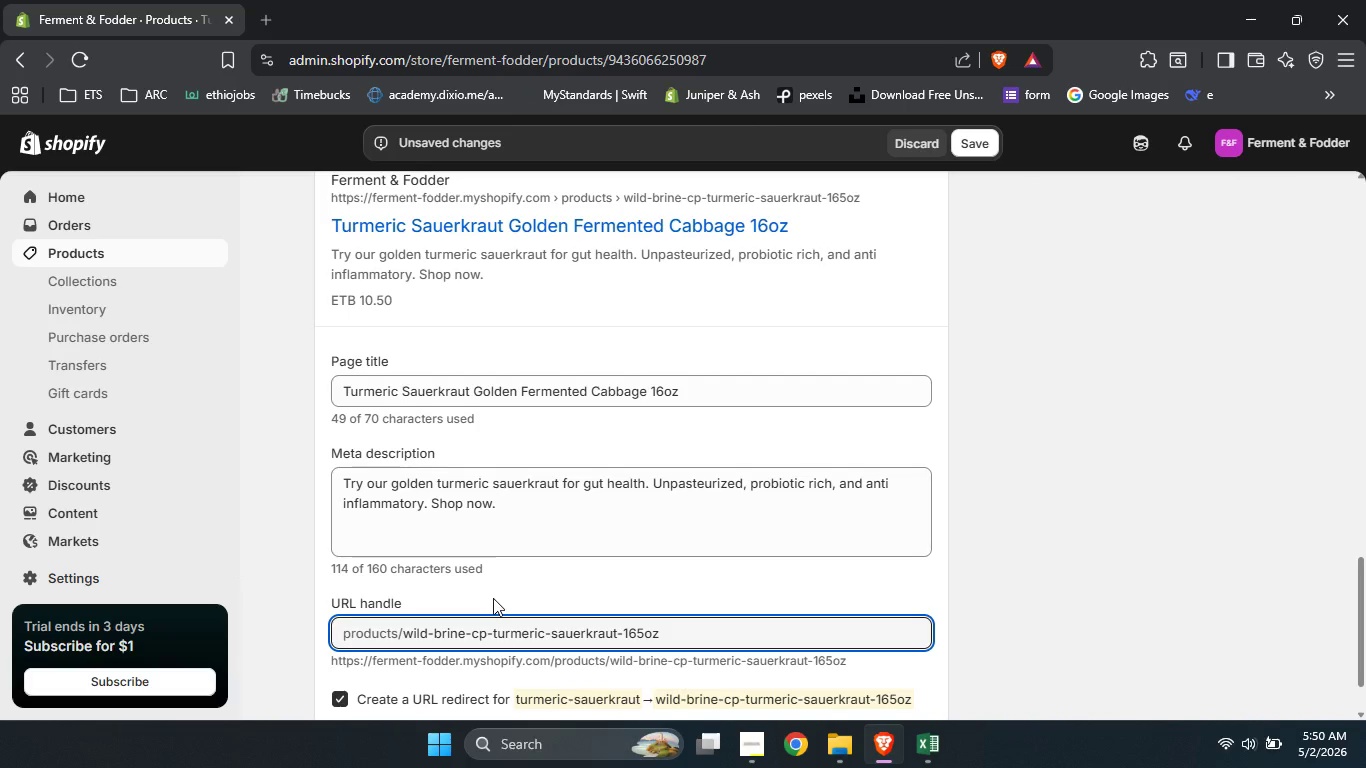 
scroll: coordinate [493, 598], scroll_direction: up, amount: 3.0
 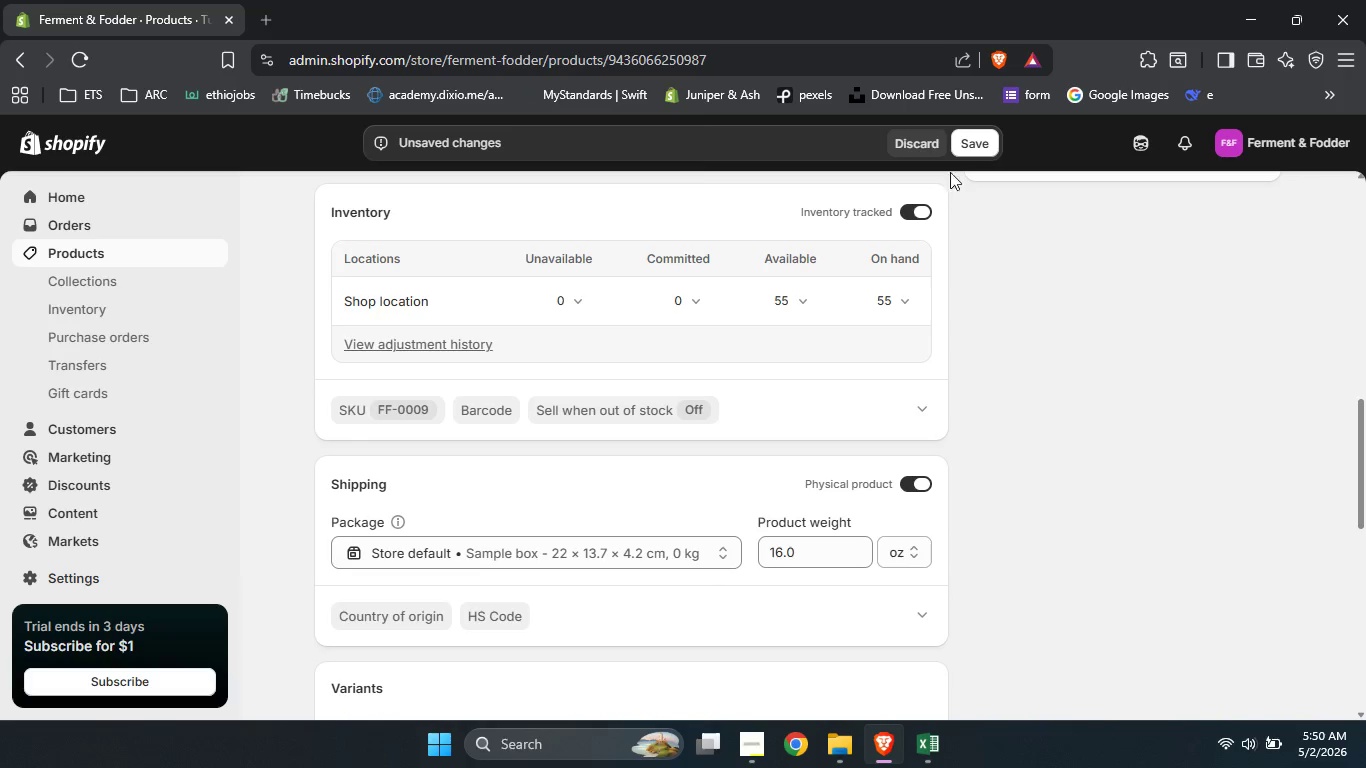 
double_click([980, 142])
 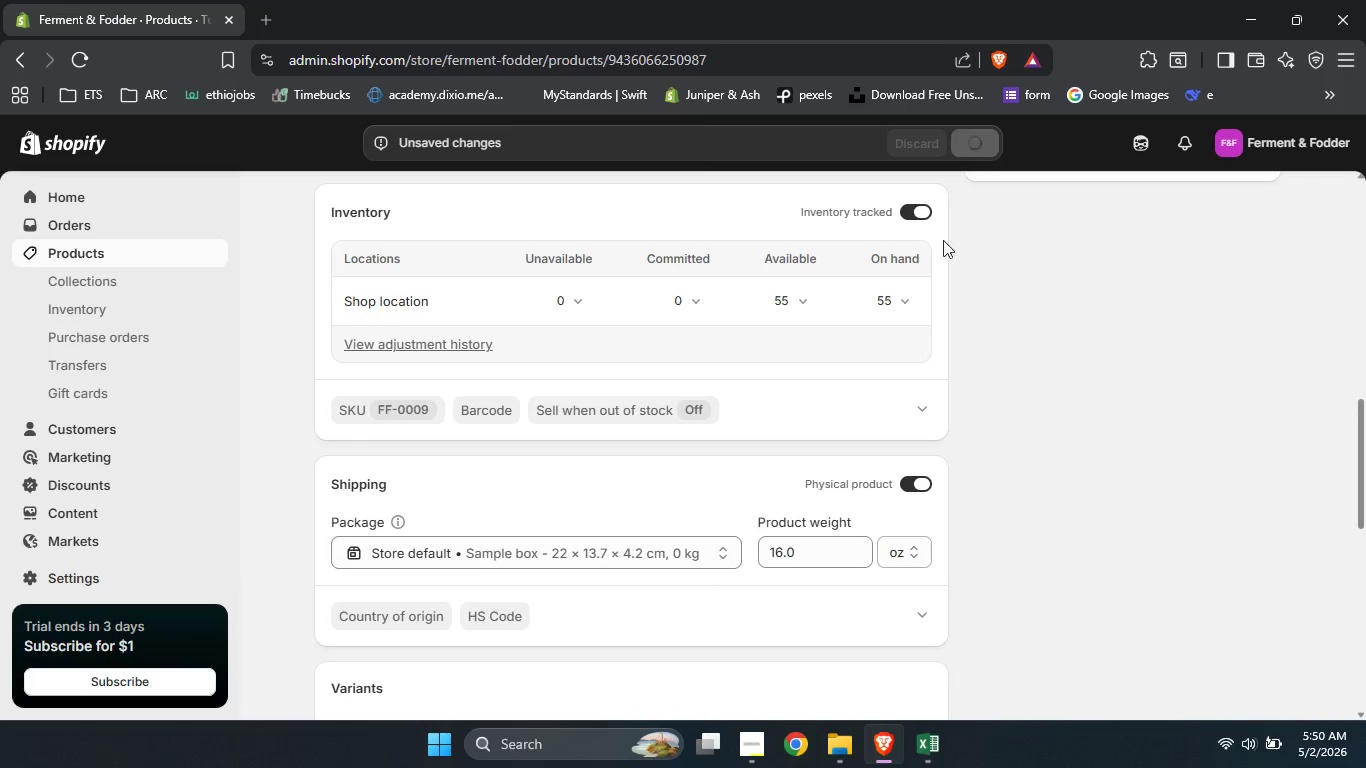 
scroll: coordinate [956, 260], scroll_direction: up, amount: 12.0
 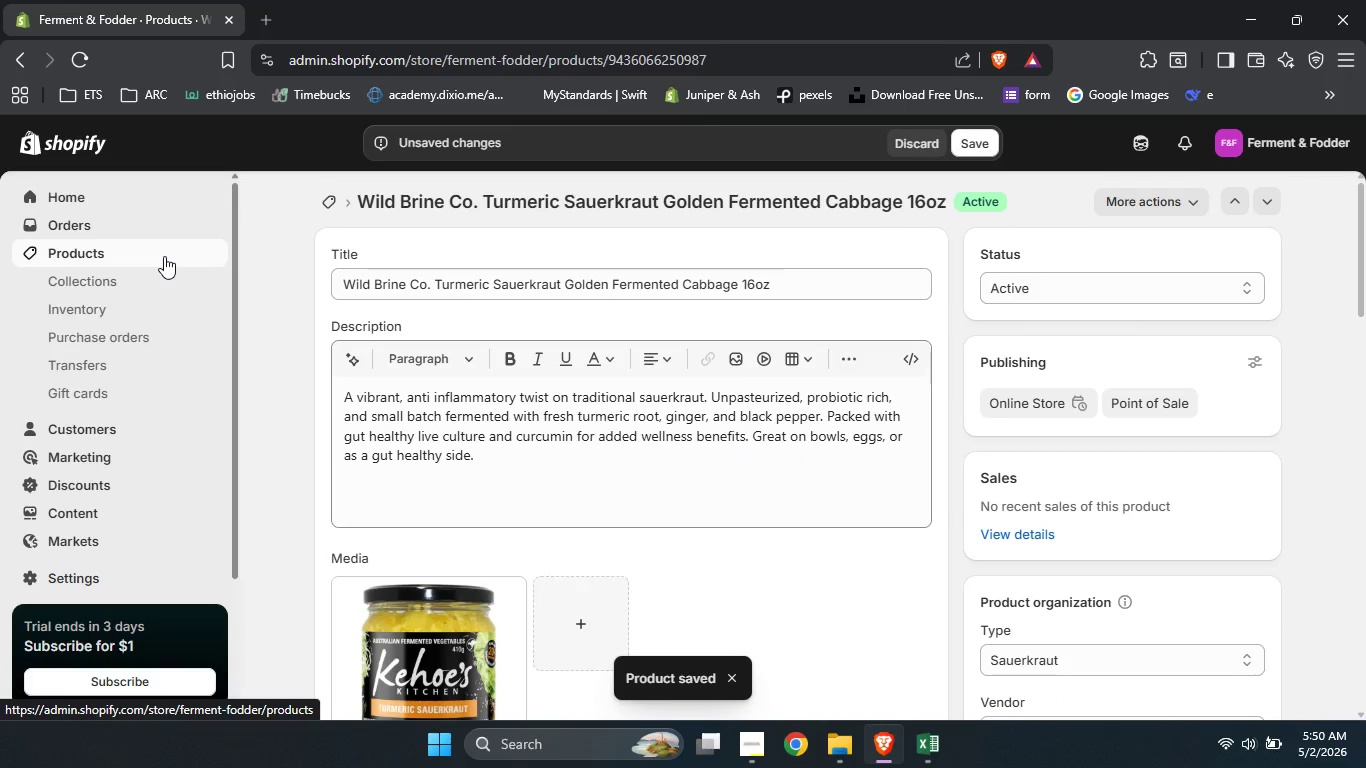 
left_click([164, 256])
 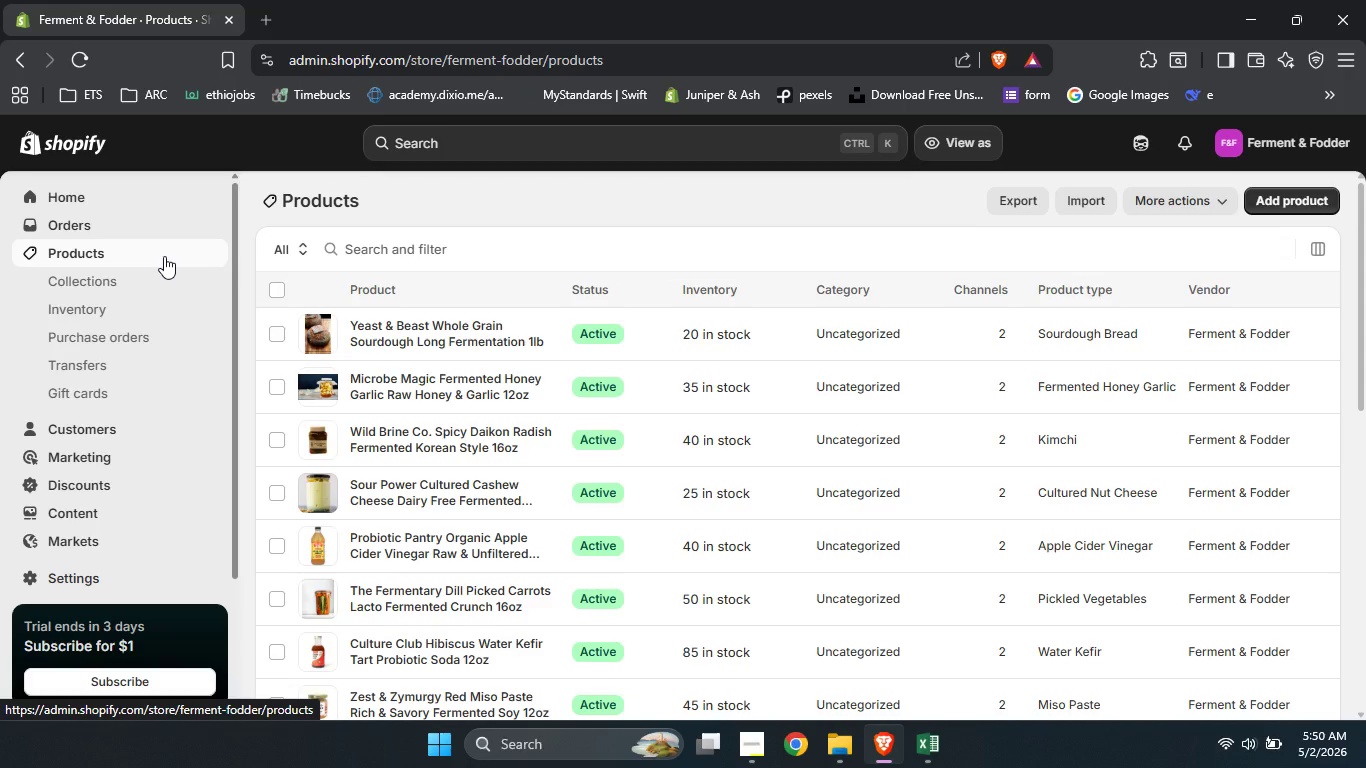 
wait(5.84)
 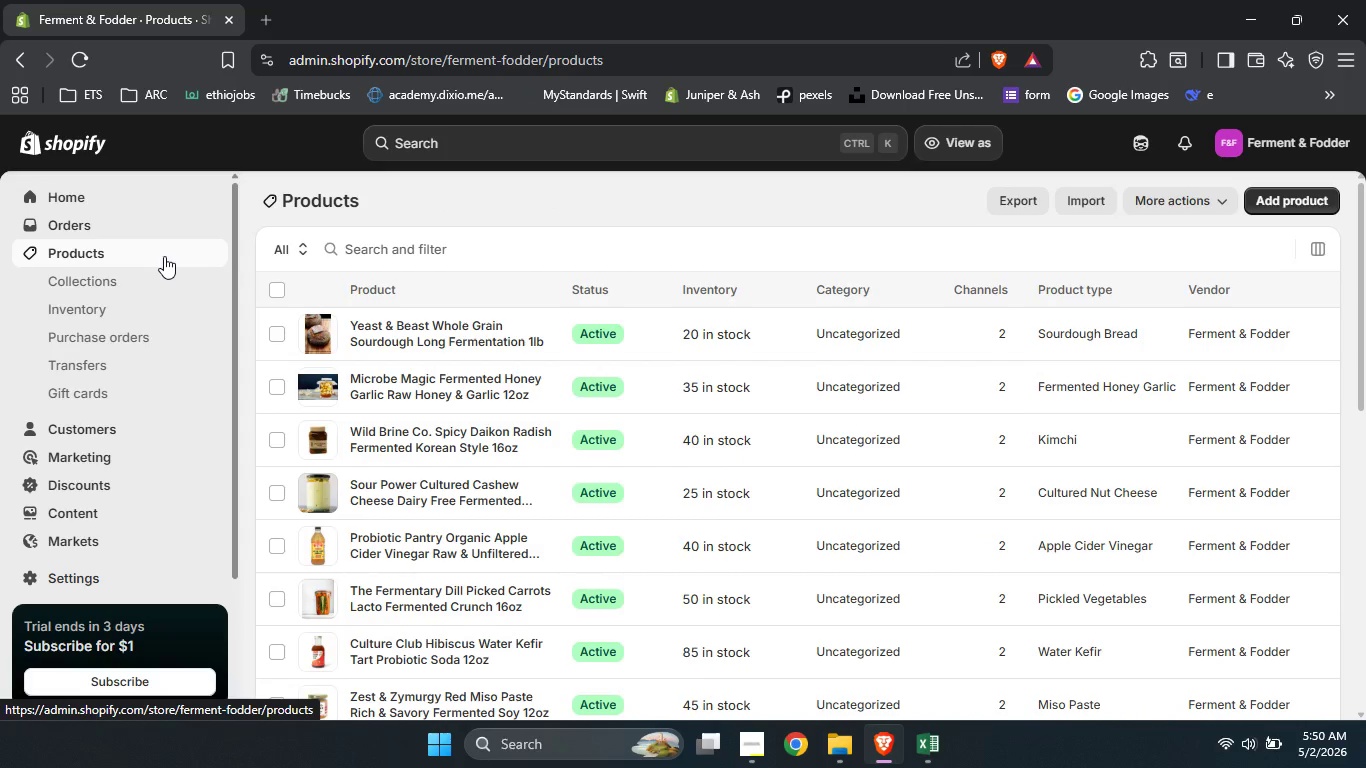 
scroll: coordinate [516, 376], scroll_direction: down, amount: 8.0
 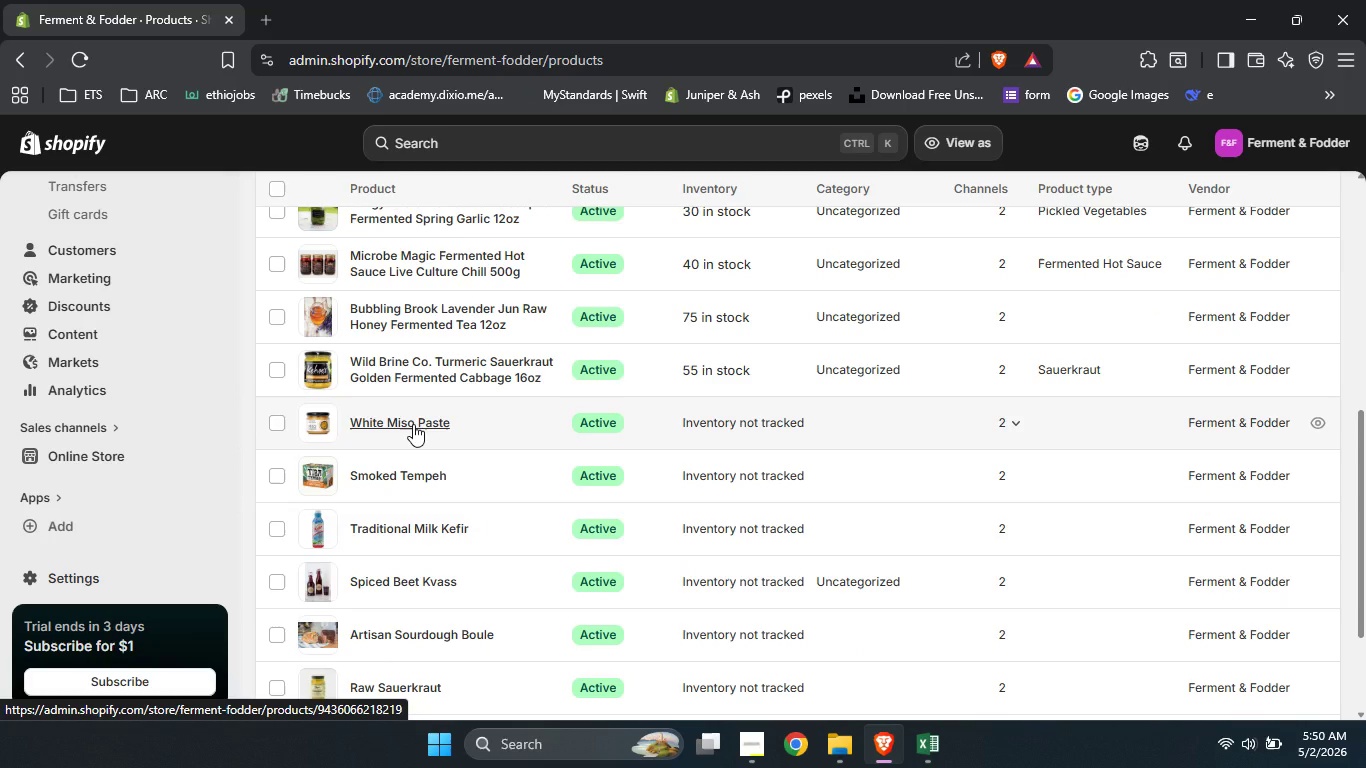 
left_click([413, 424])
 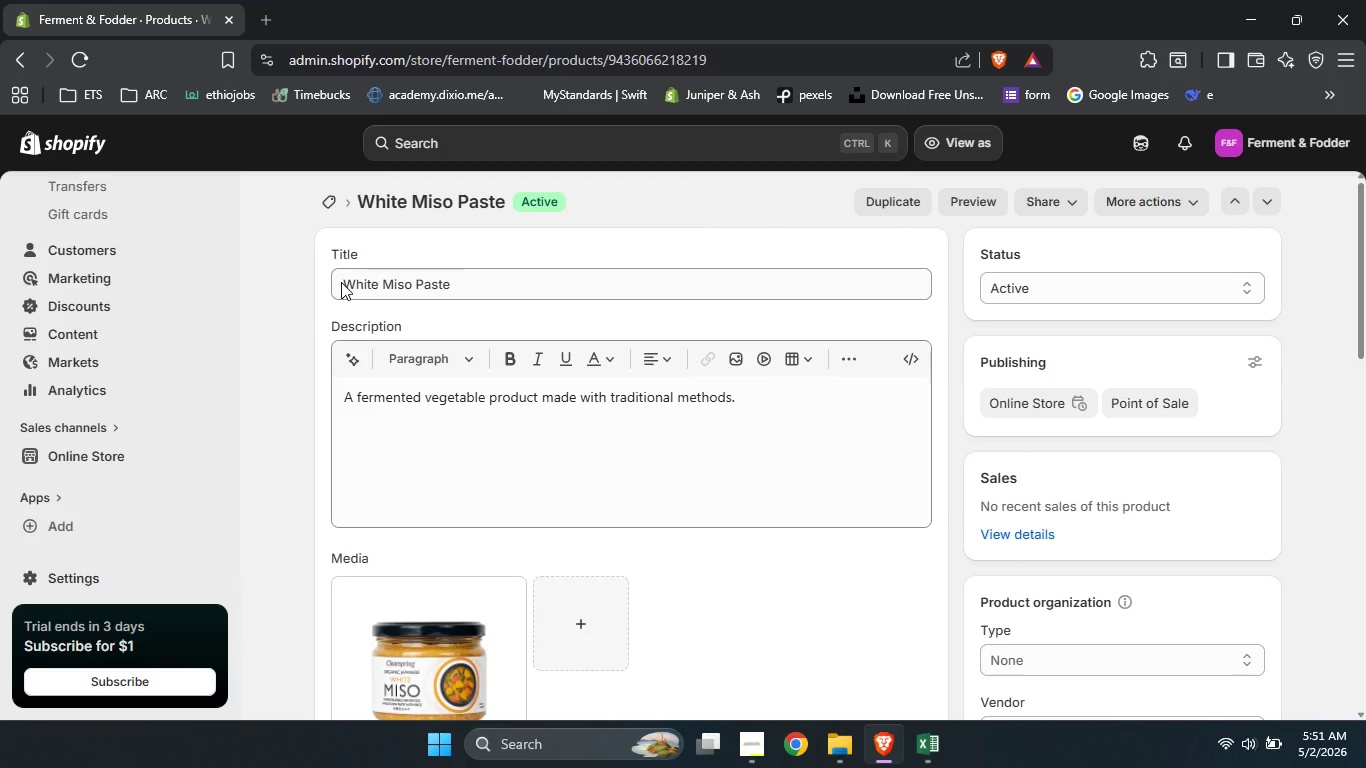 
left_click([343, 279])
 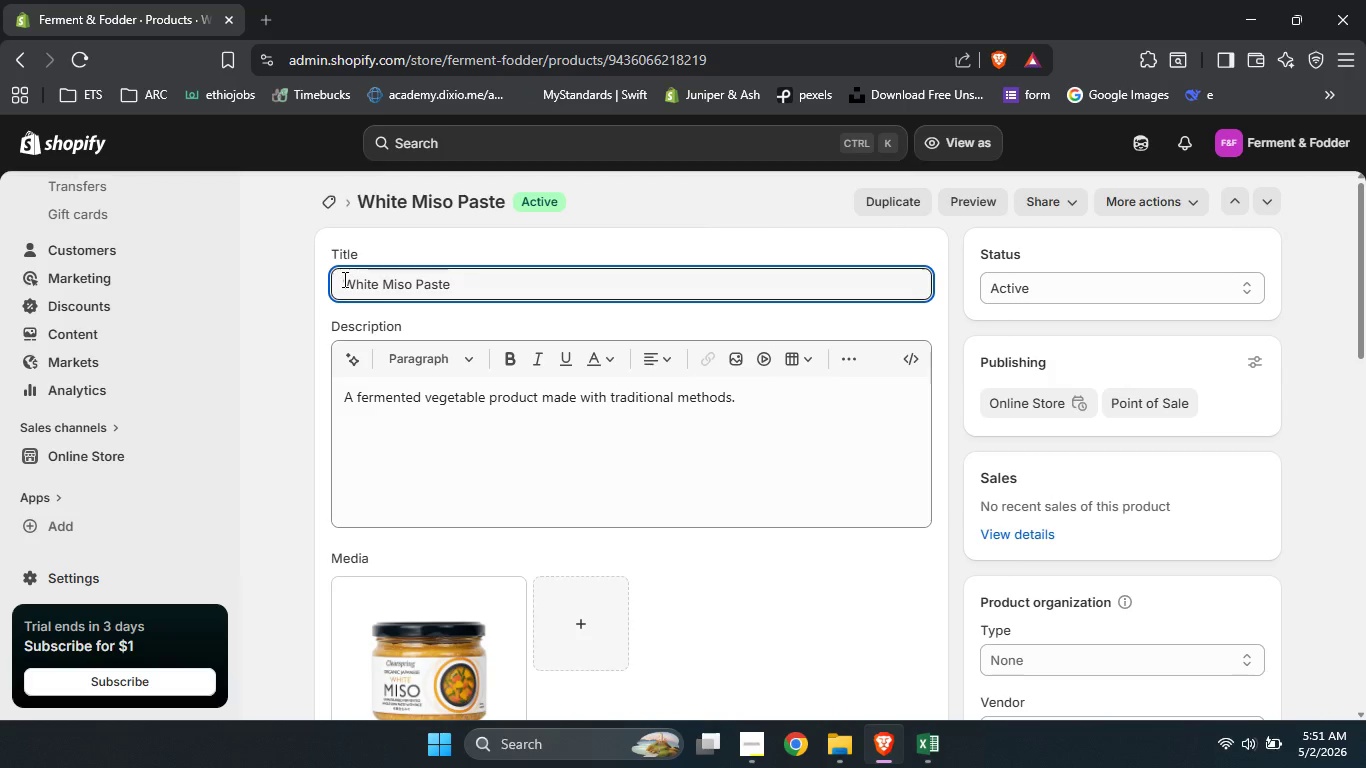 
type(Zest )
 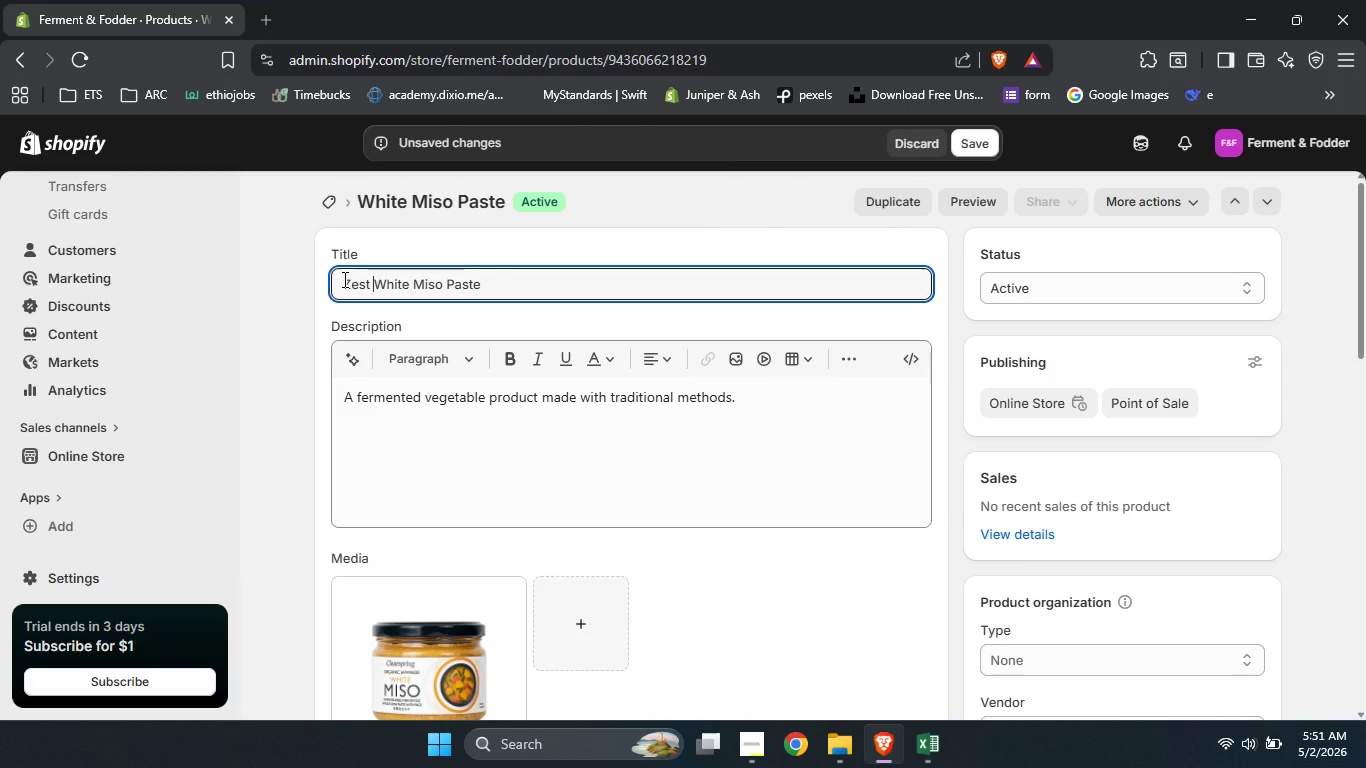 
hold_key(key=ShiftLeft, duration=1.5)
 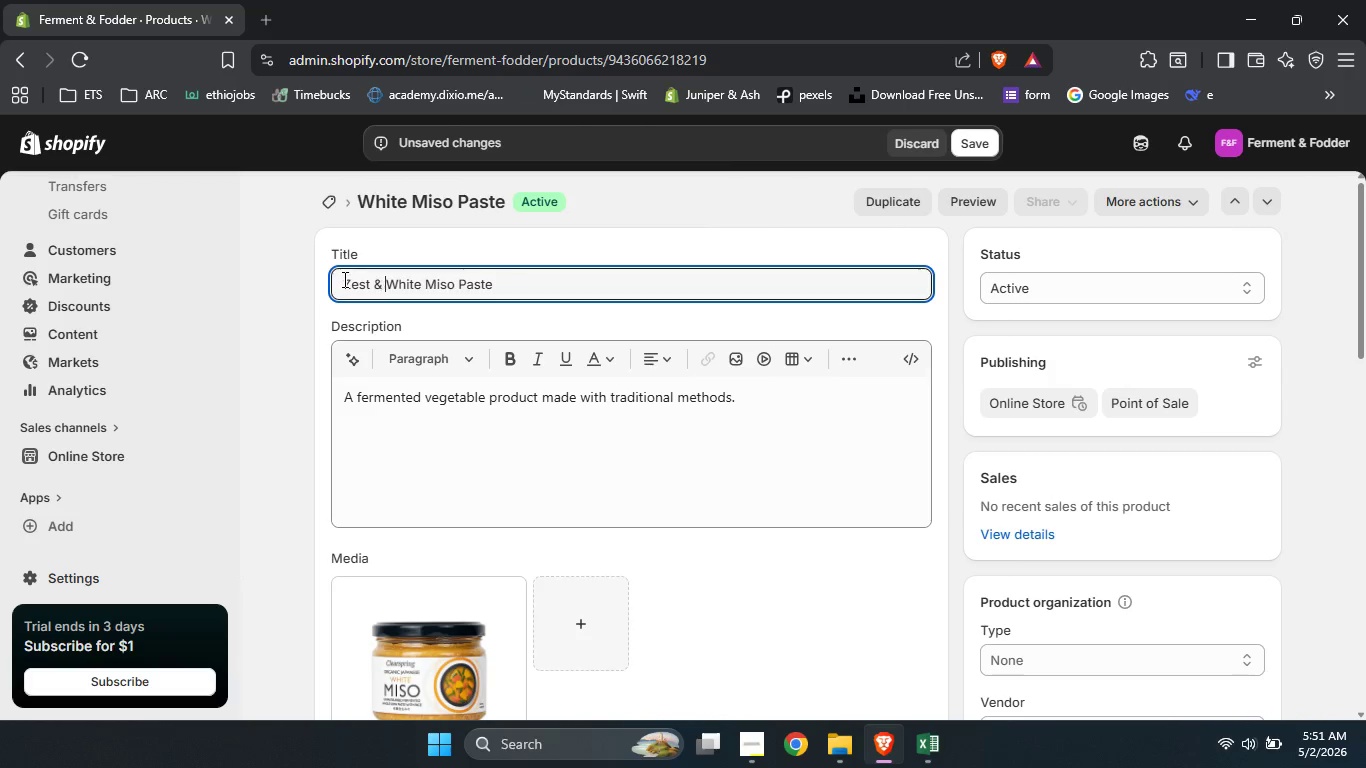 
type(& Zymugy )
 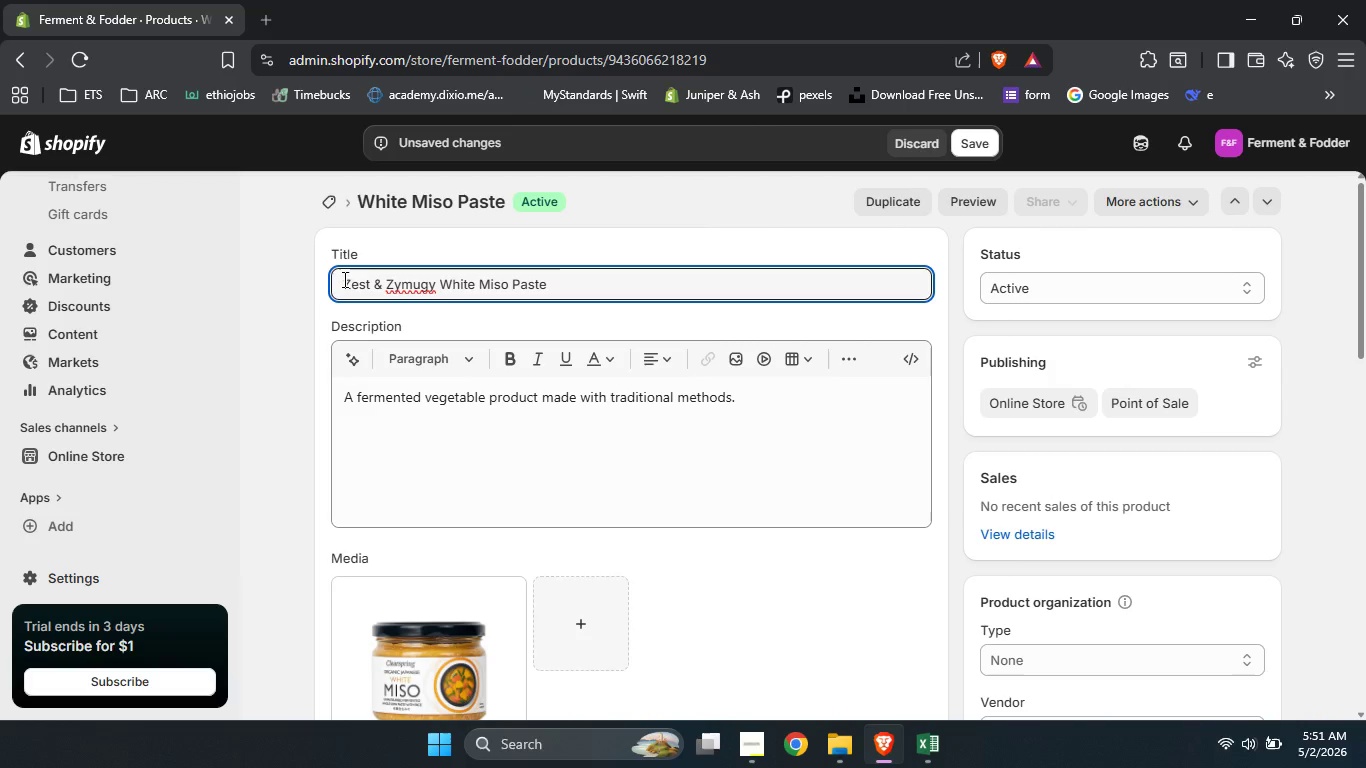 
left_click([418, 282])
 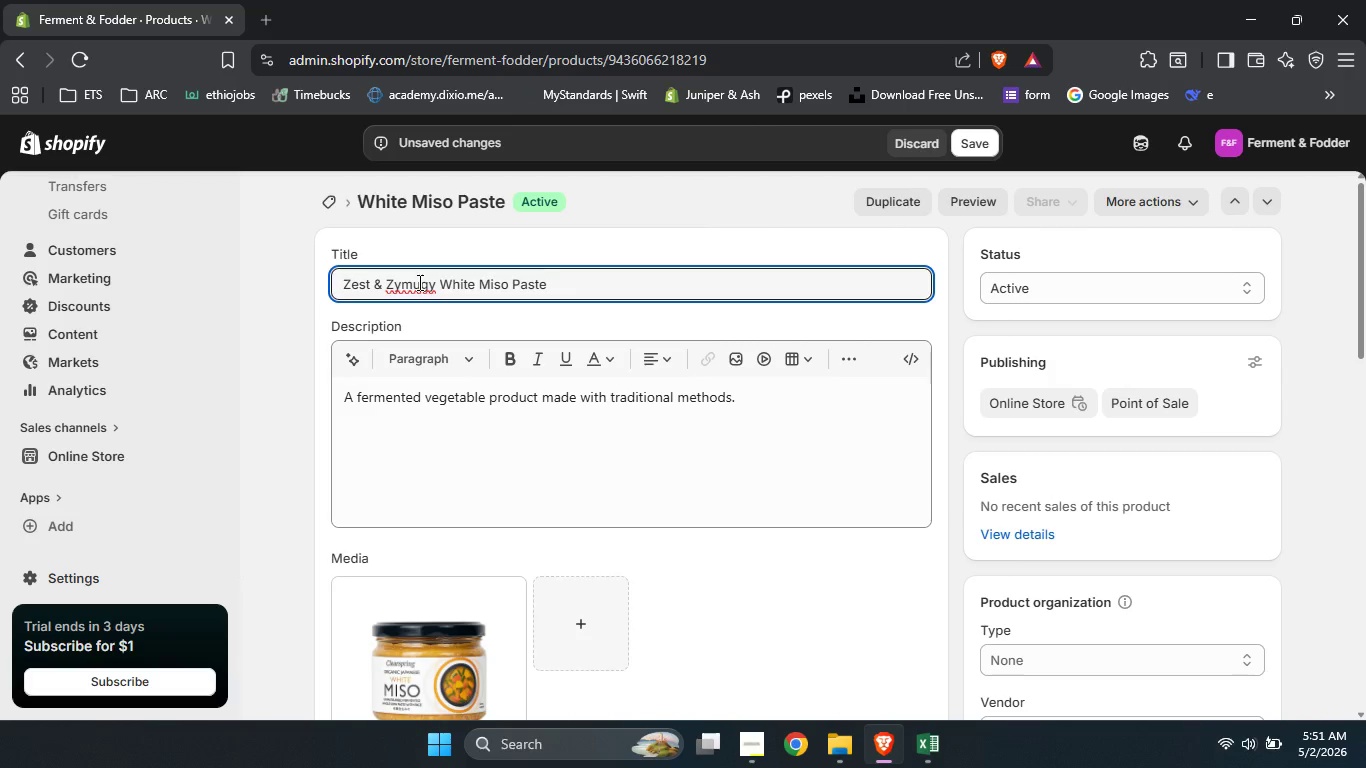 
key(R)
 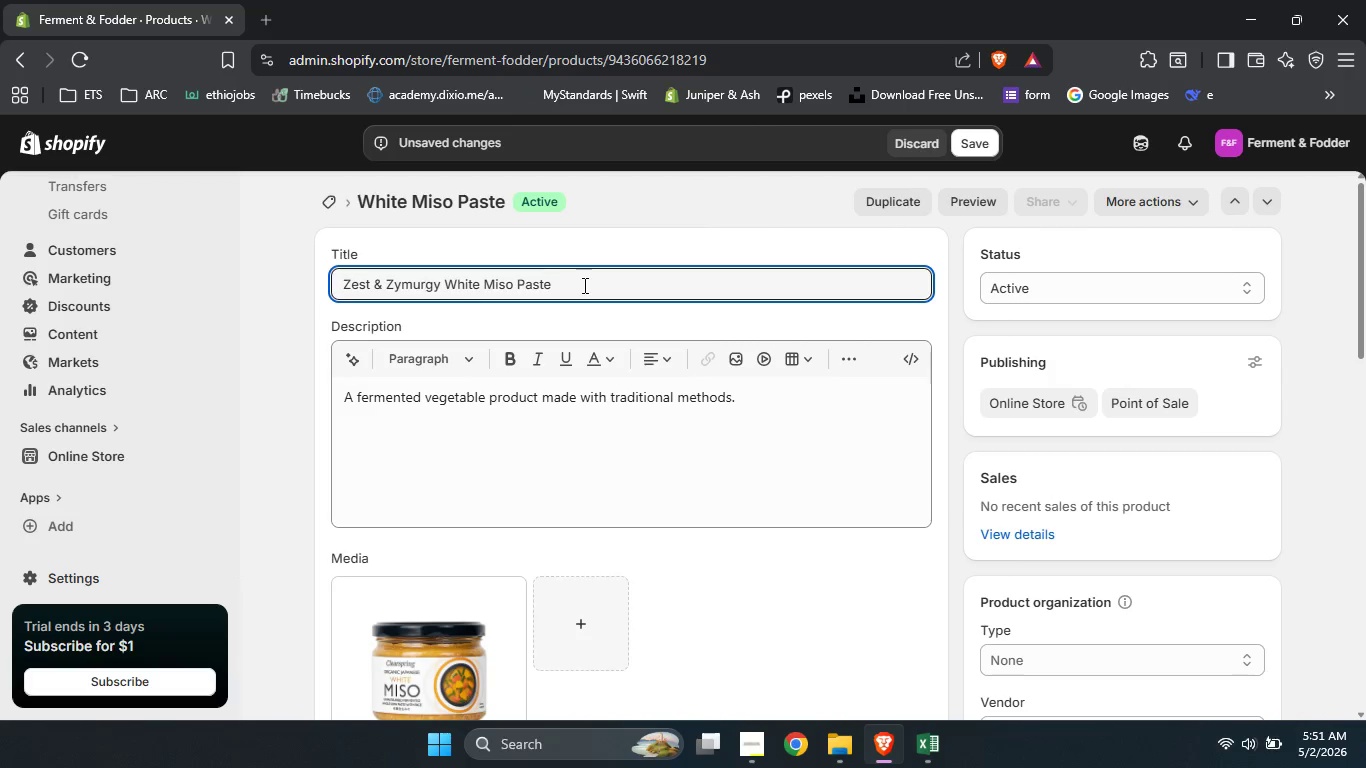 
left_click([583, 285])
 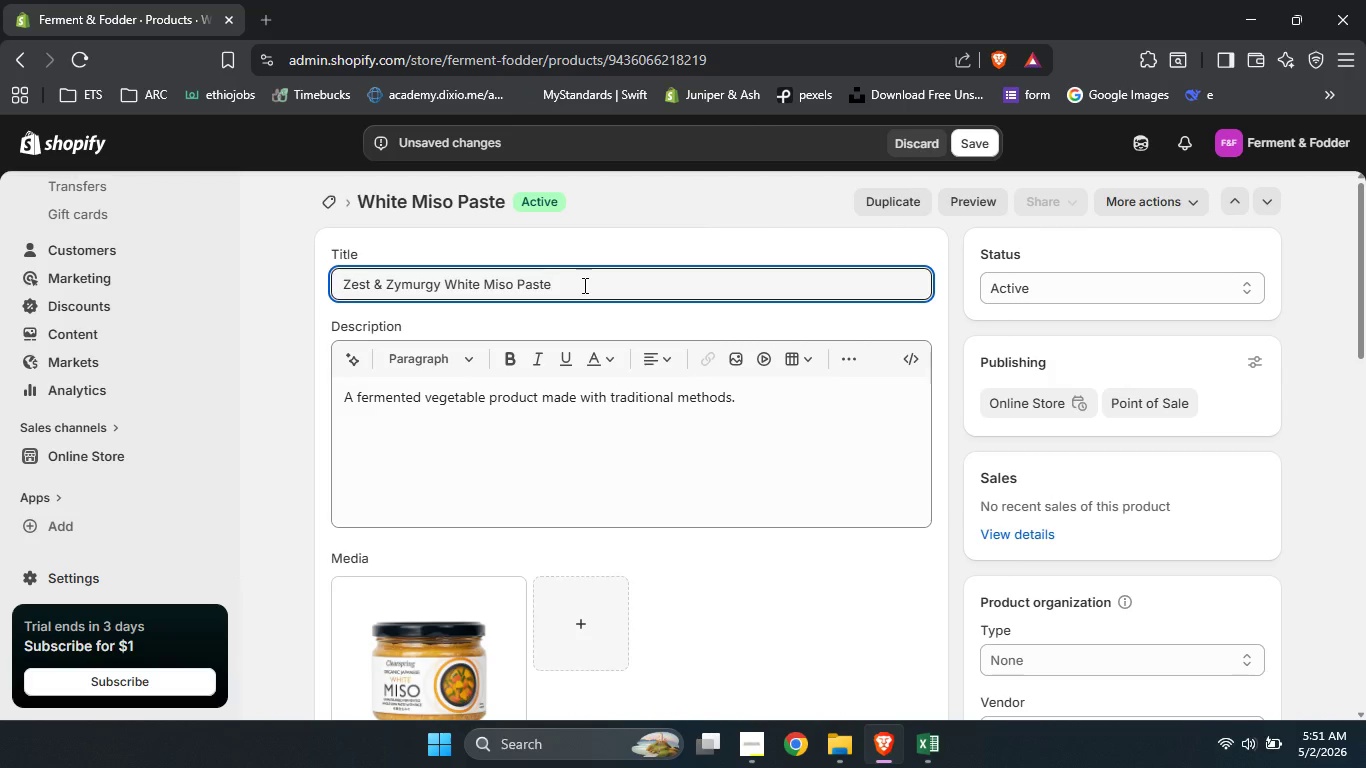 
type(Sww)
key(Backspace)
key(Backspace)
key(Backspace)
type( Sweet & Mild Fermented Soy 12oz)
 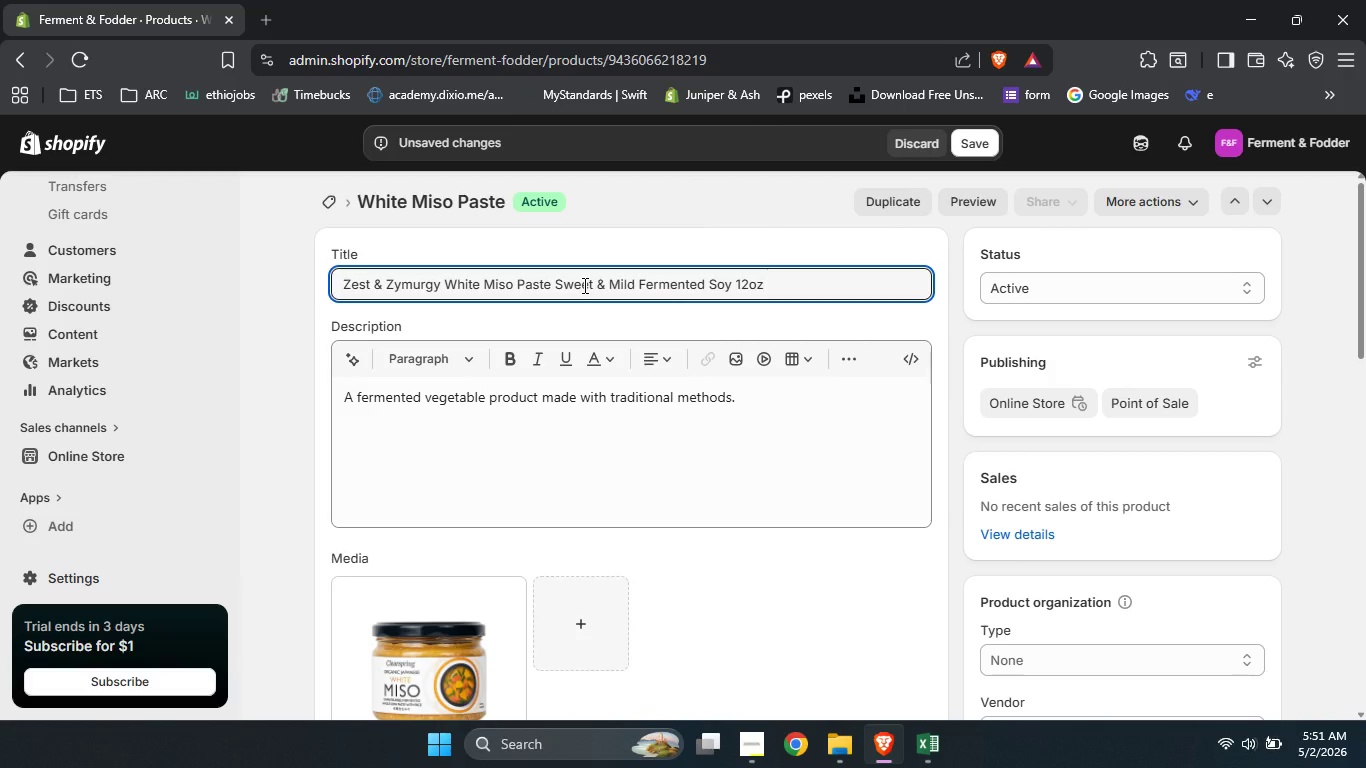 
left_click([600, 419])
 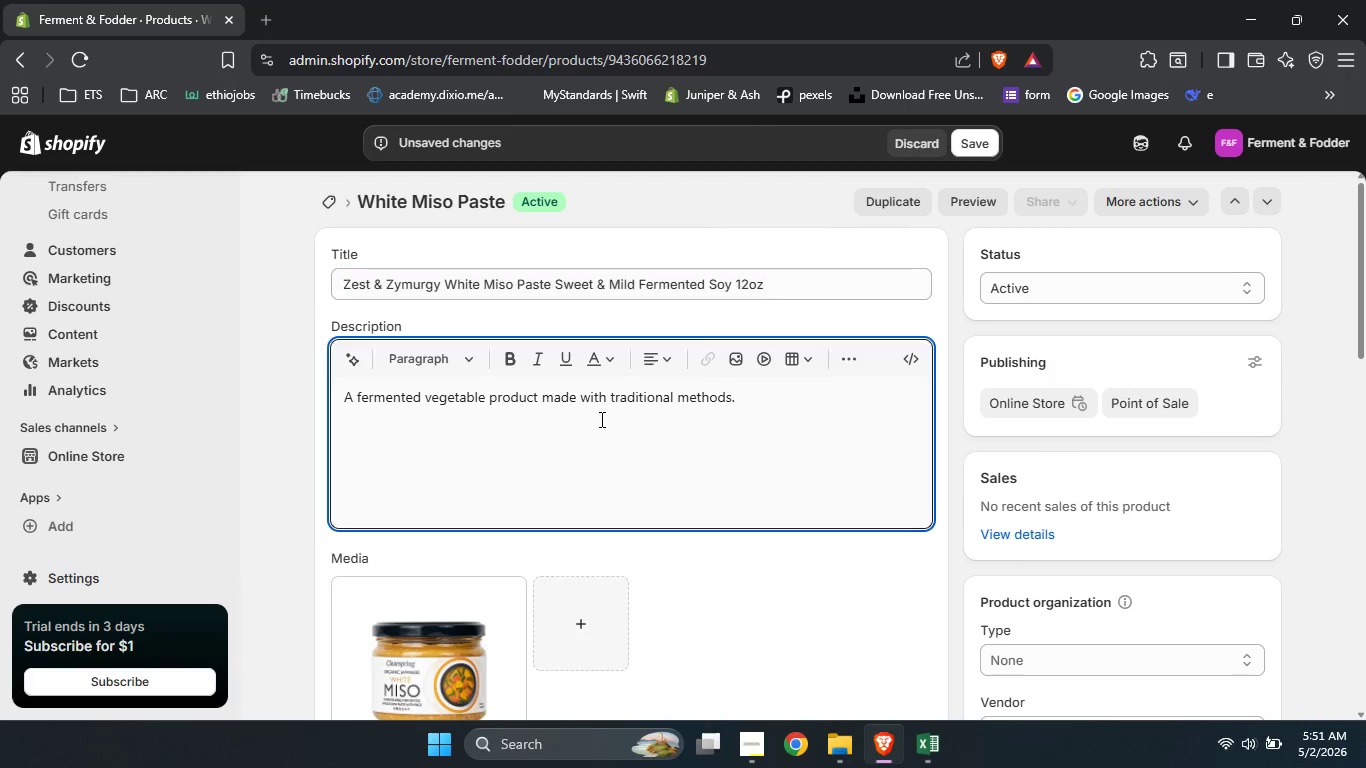 
key(Control+A)
 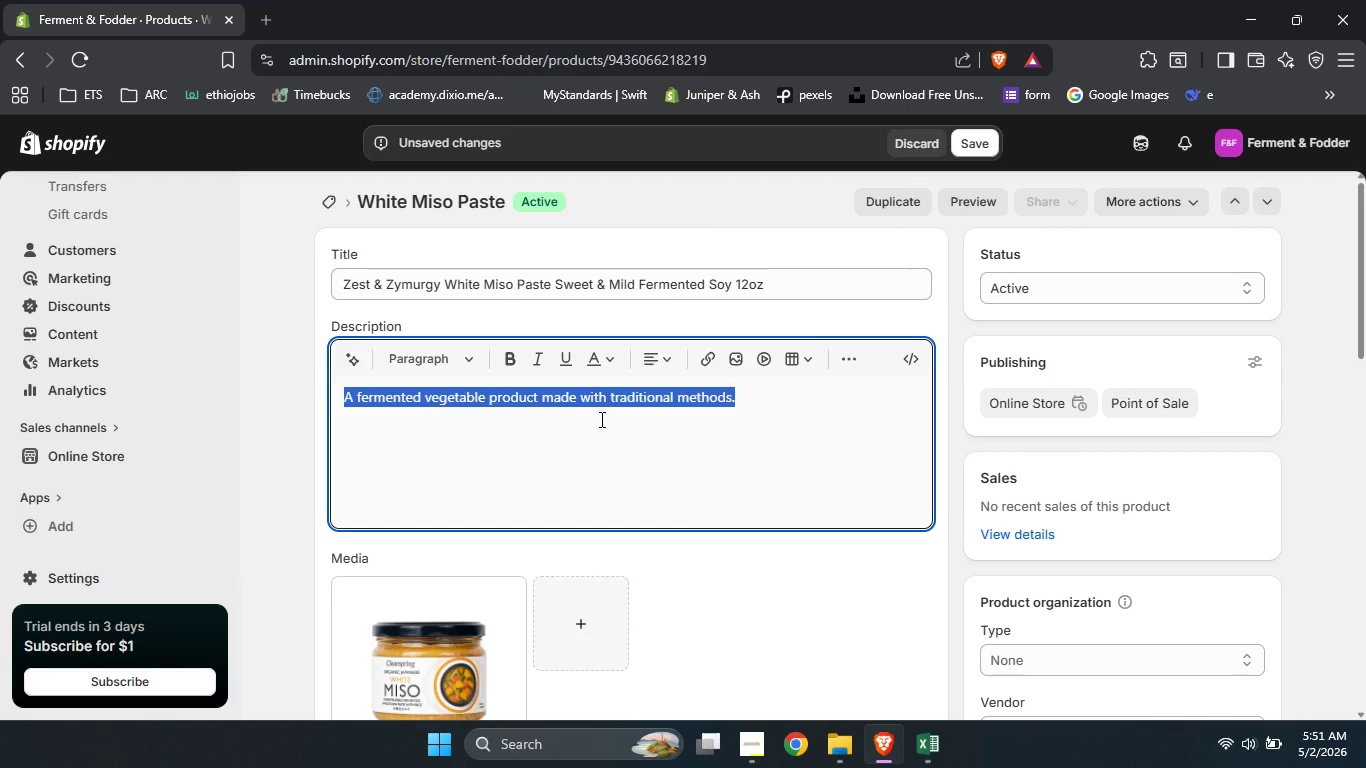 
type(A smooth )
key(Backspace)
type(, e)
key(Backspace)
type(umami rich white mis)
key(Backspace)
key(Backspace)
key(Backspace)
type(paste miso )
 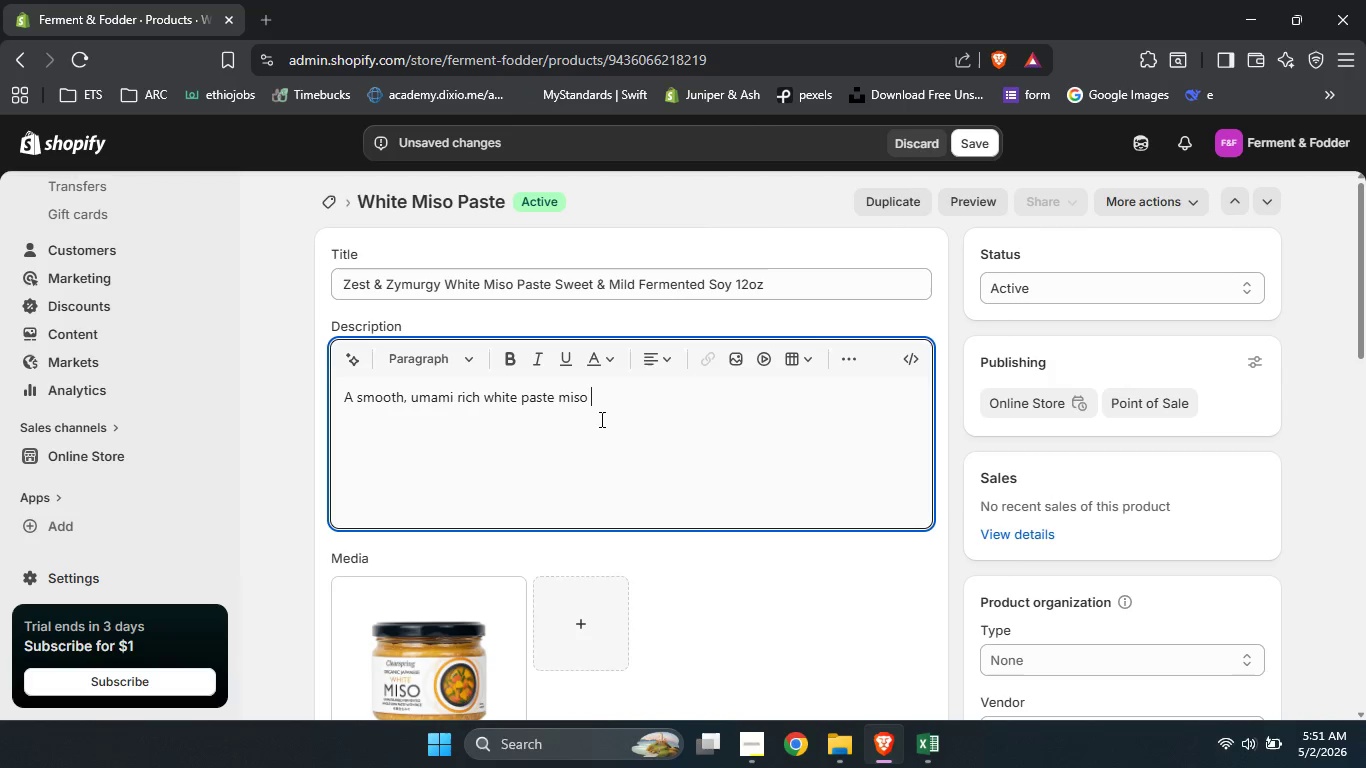 
double_click([573, 403])
 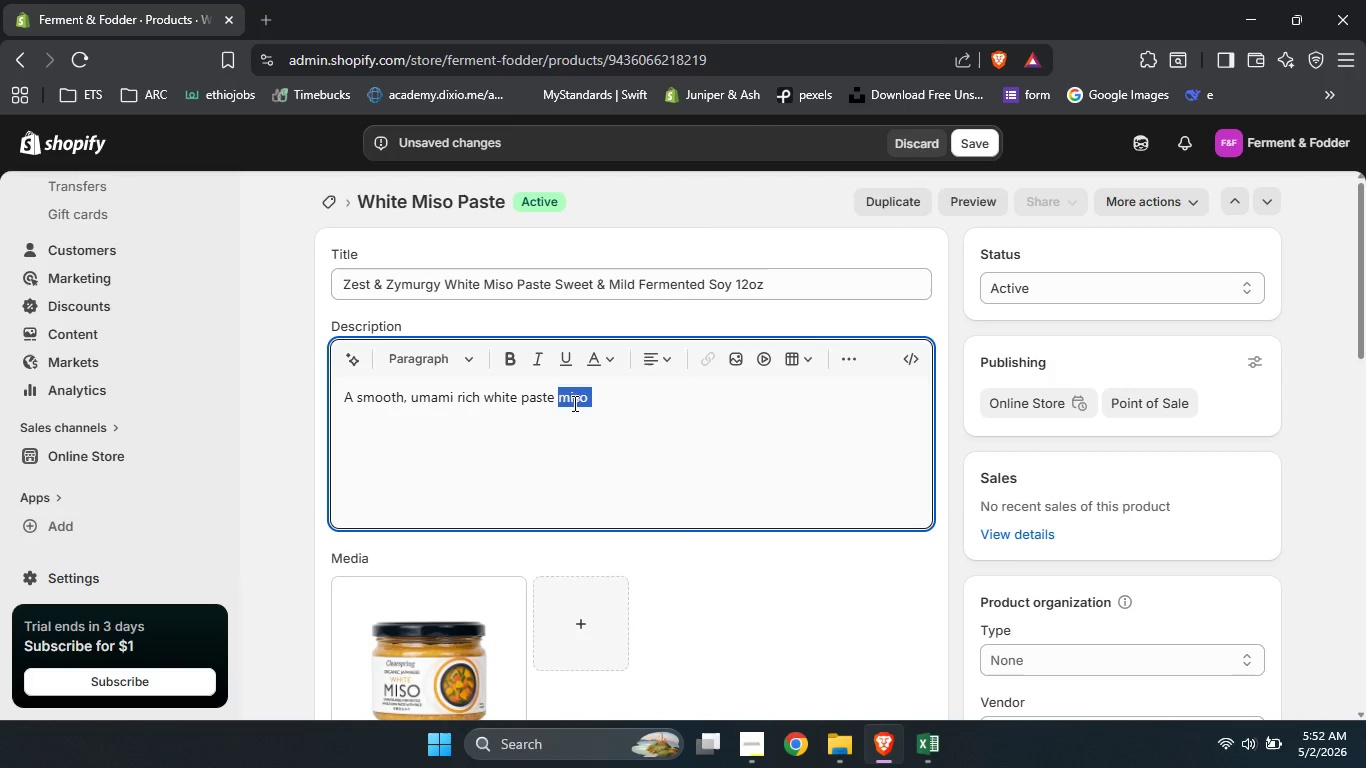 
key(Backspace)
 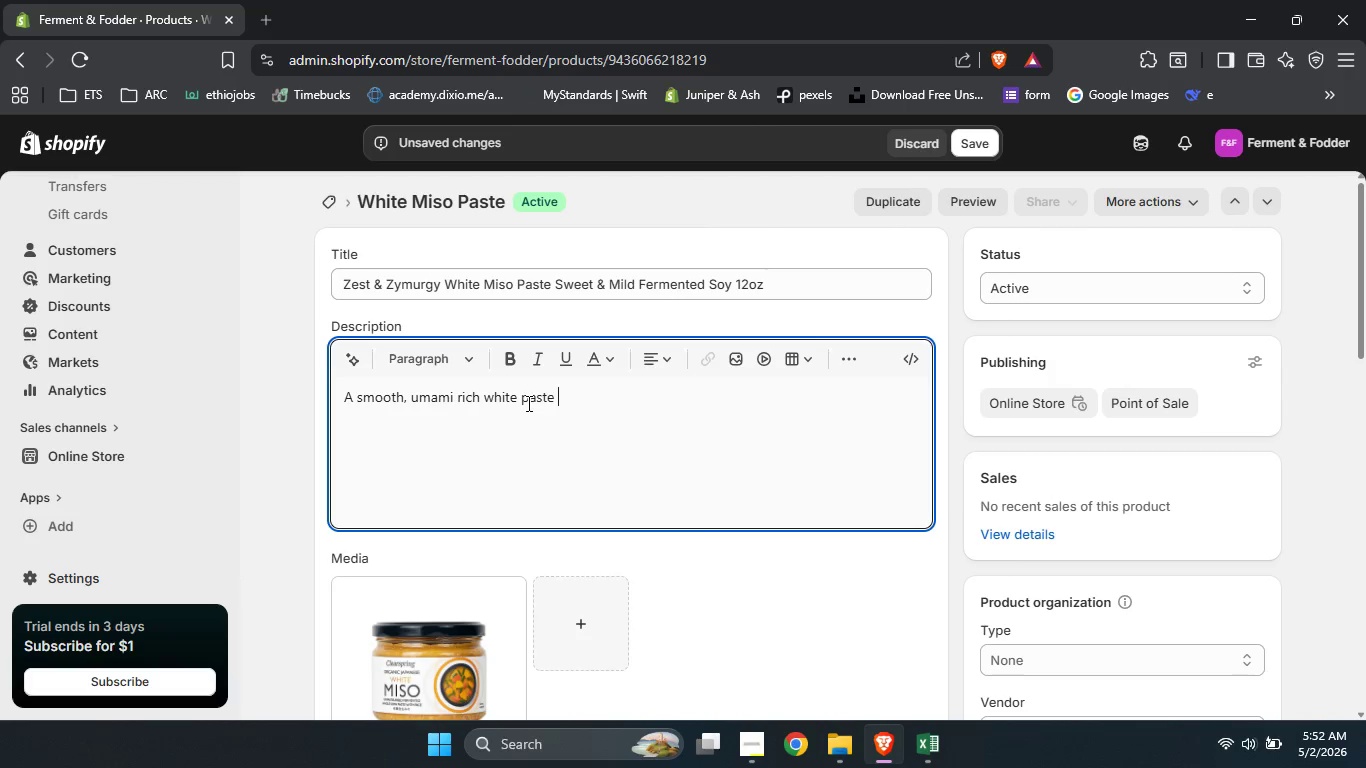 
left_click([523, 403])
 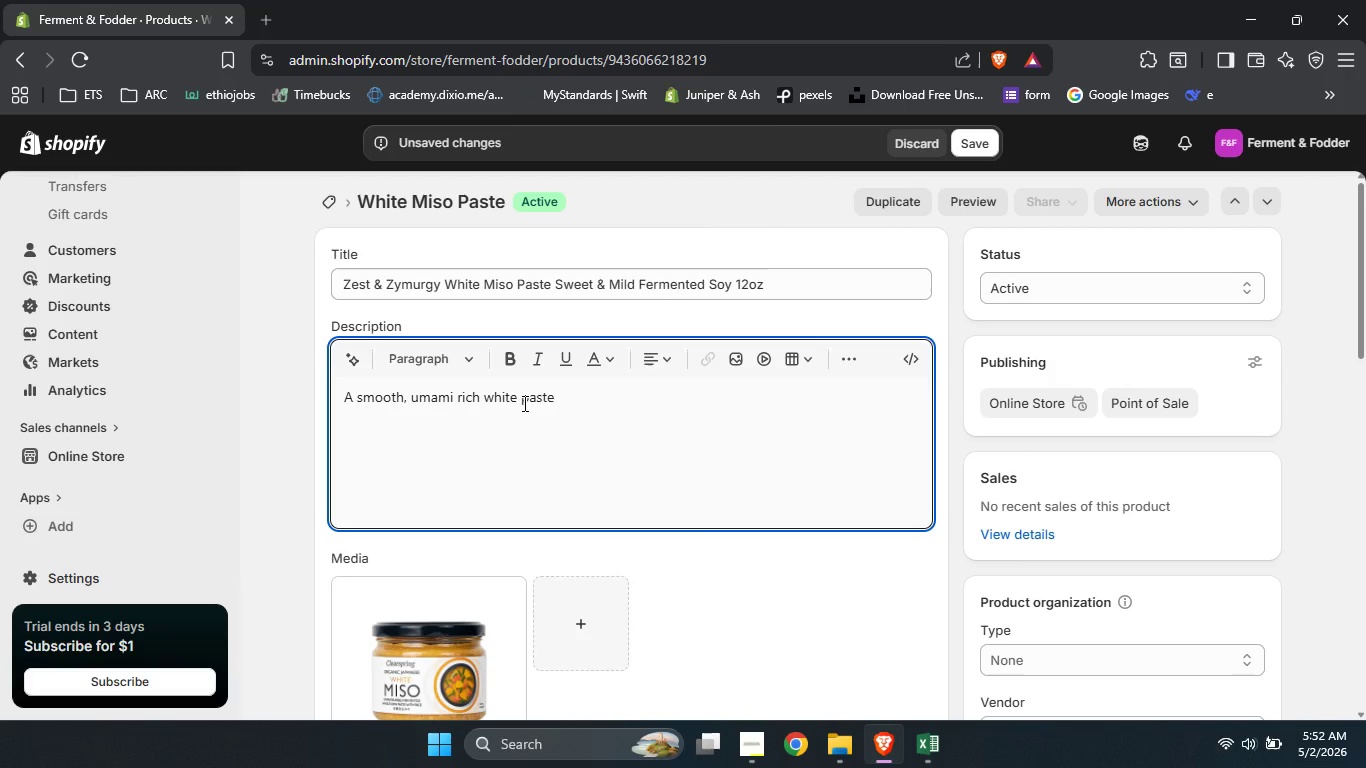 
type(miso )
 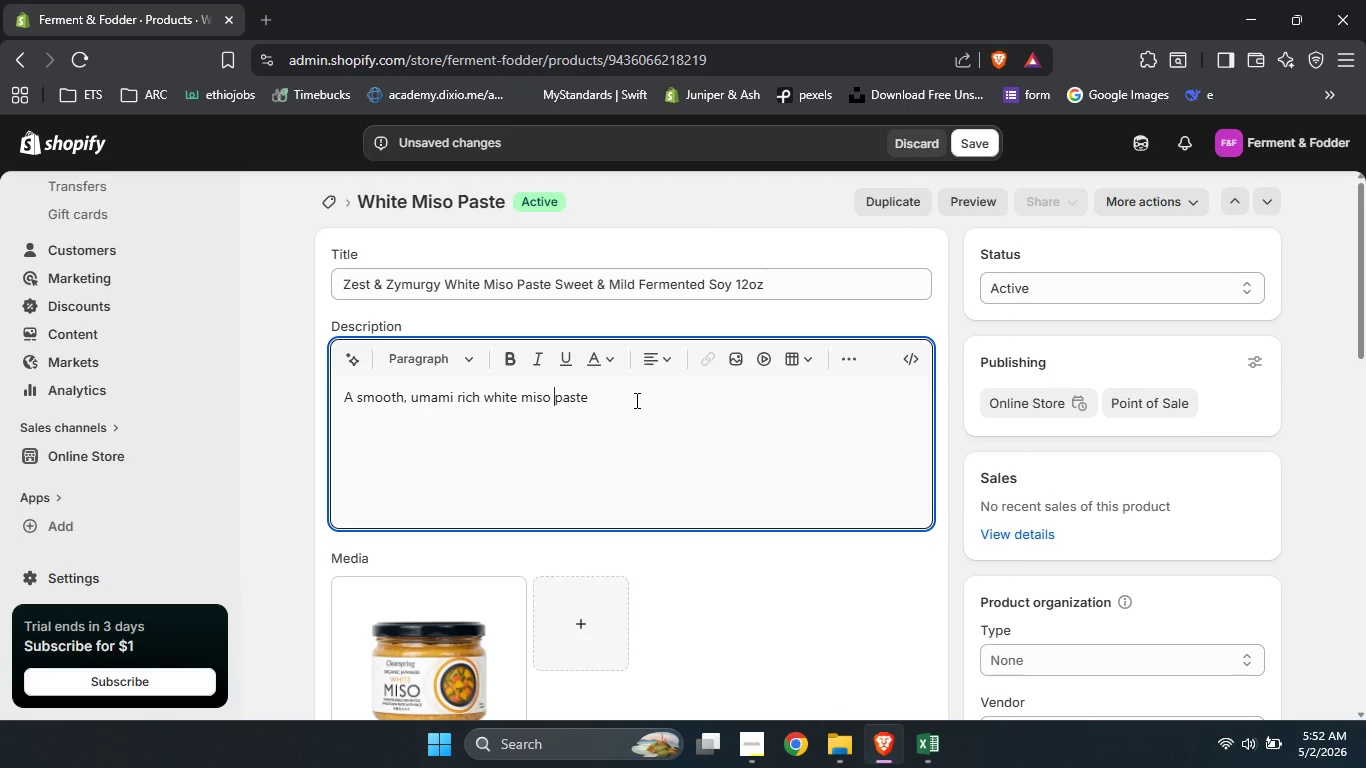 
left_click([636, 400])
 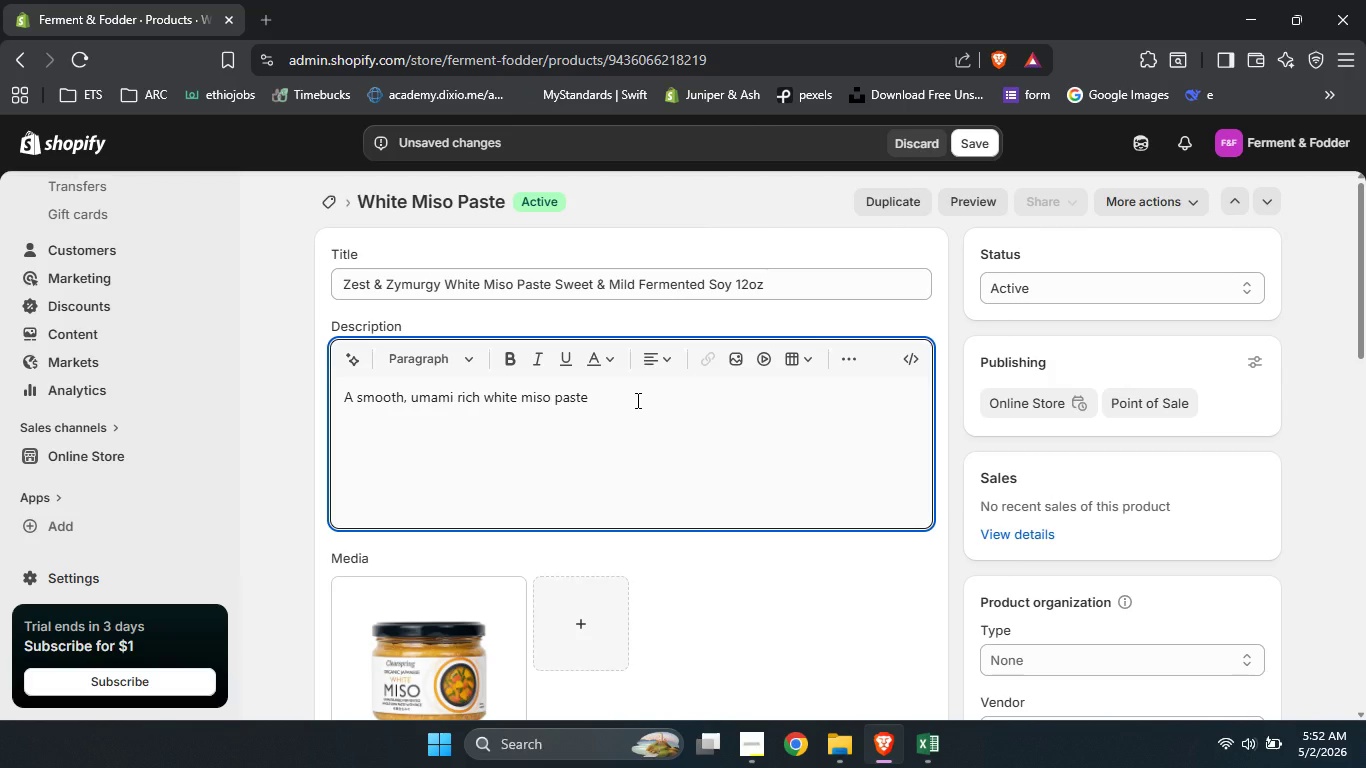 
type(made from ga)
key(Backspace)
key(Backspace)
type(organu)
key(Backspace)
type(o)
key(Backspace)
type(ic soybeans, rice koji, and sea salt. Probiotic )
 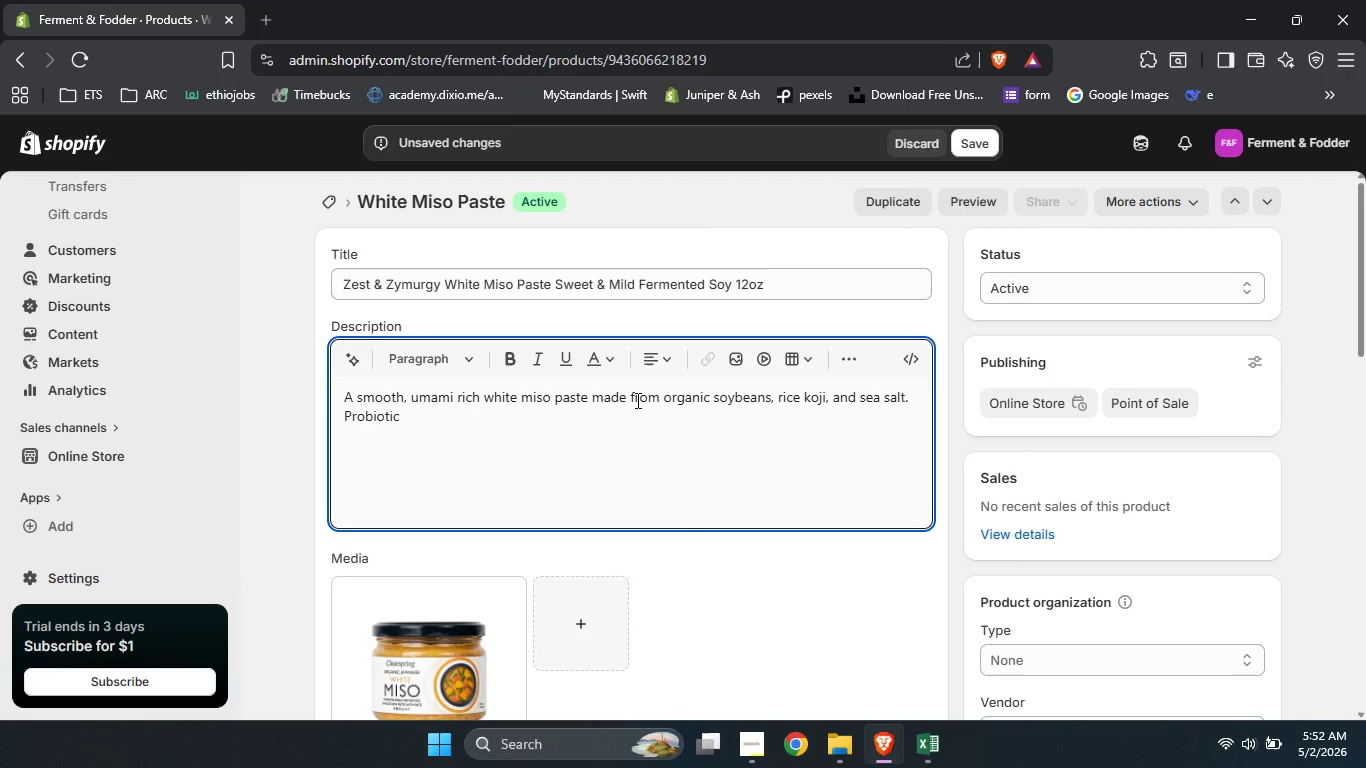 
wait(6.16)
 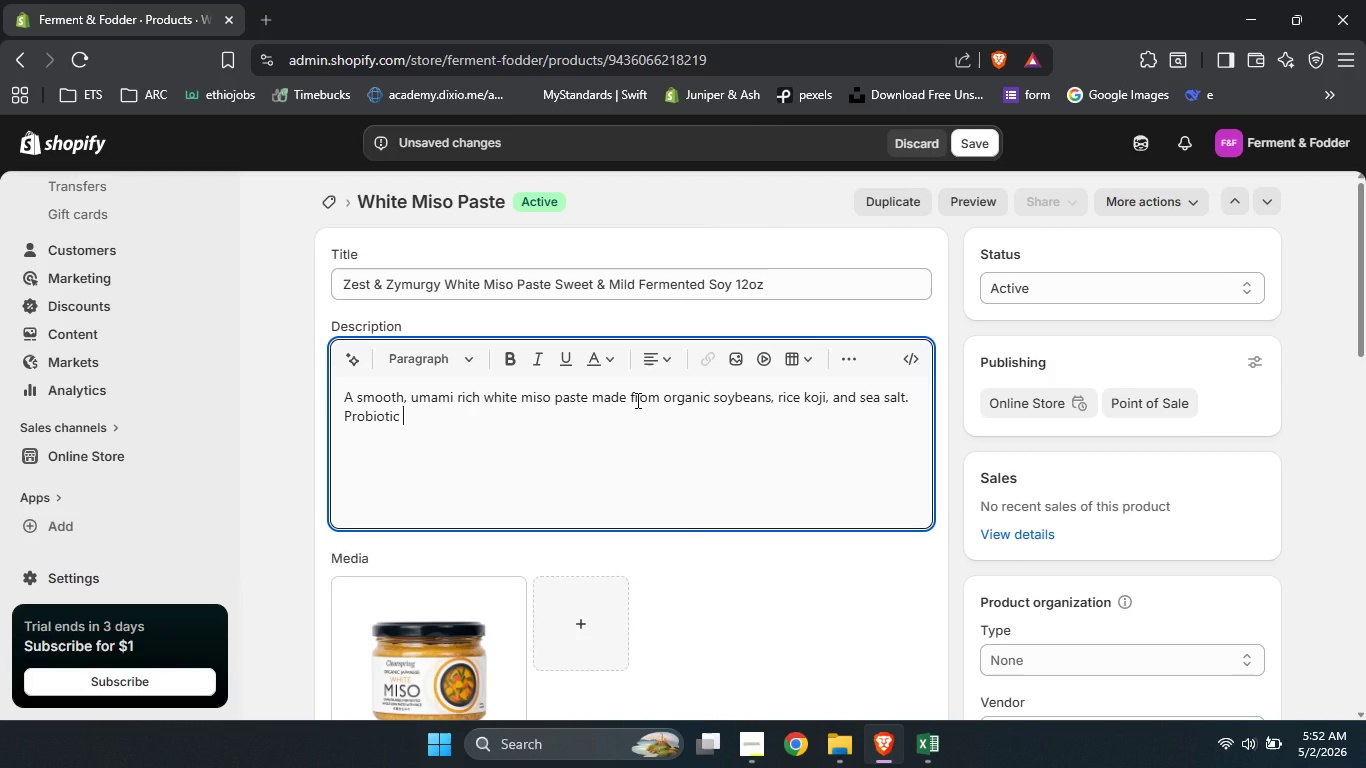 
type(rich and small batch aged for 3 mony)
key(Backspace)
type(ths. Unpasteurized to preserve live enzymes, sweet, mild, and versatile perfect for miso soup)
 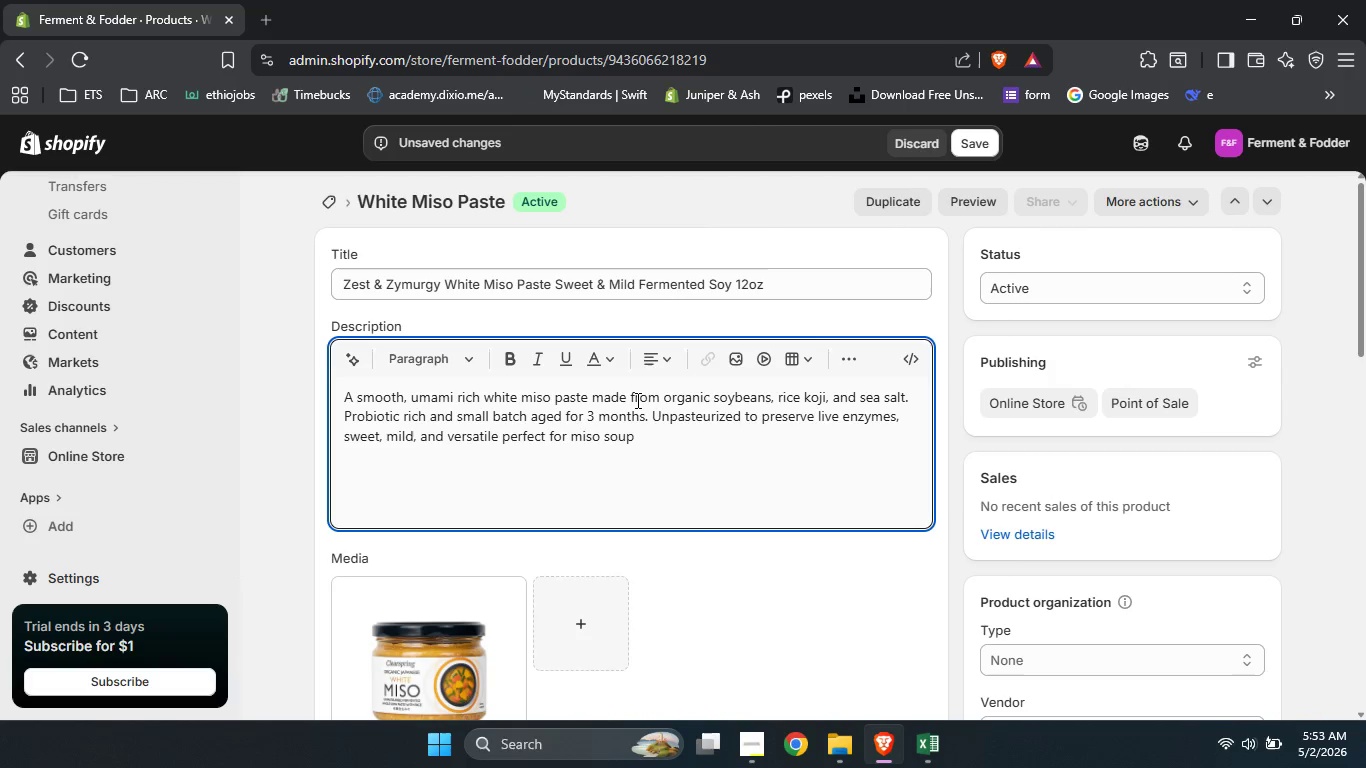 
type(.)
key(Backspace)
type(, salad dressings, marinades, and glazes. A gut health staple in Japanese cooking.)
 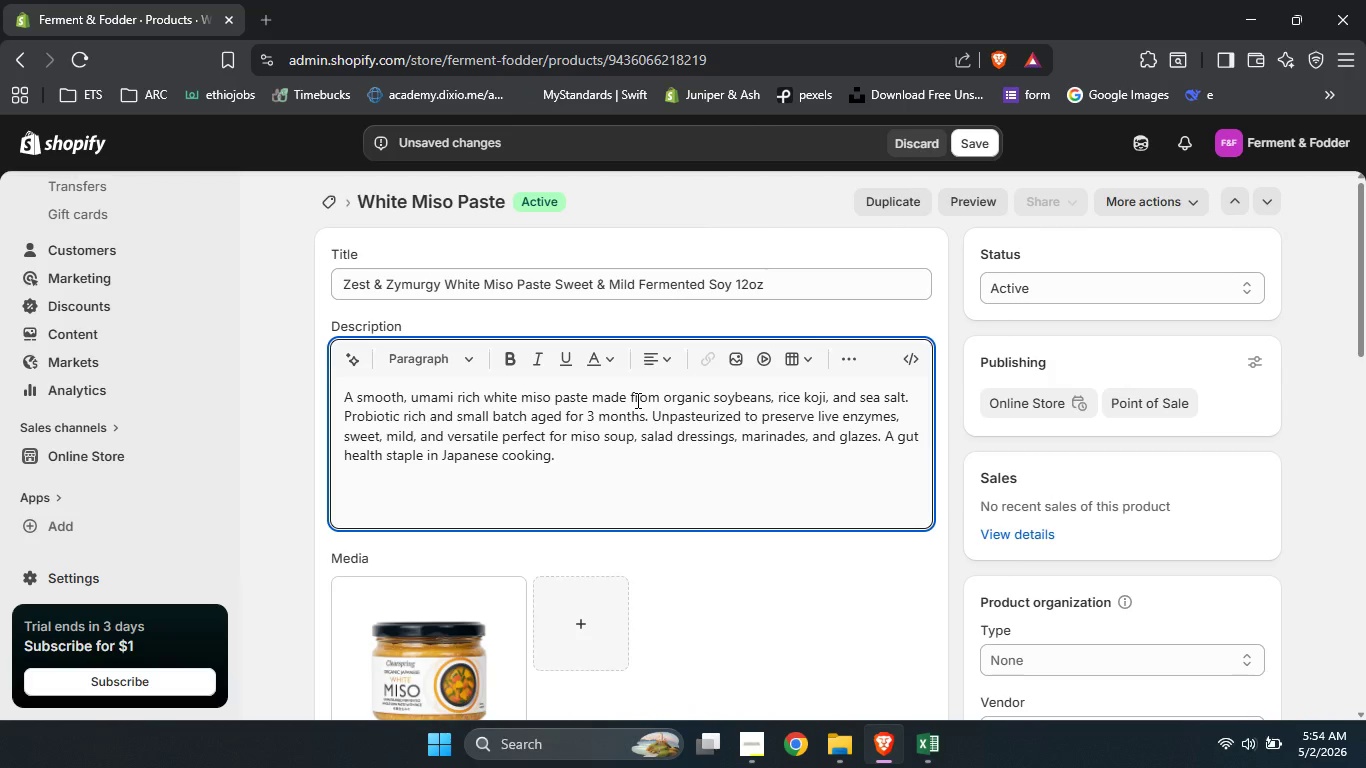 
scroll: coordinate [756, 398], scroll_direction: down, amount: 3.0
 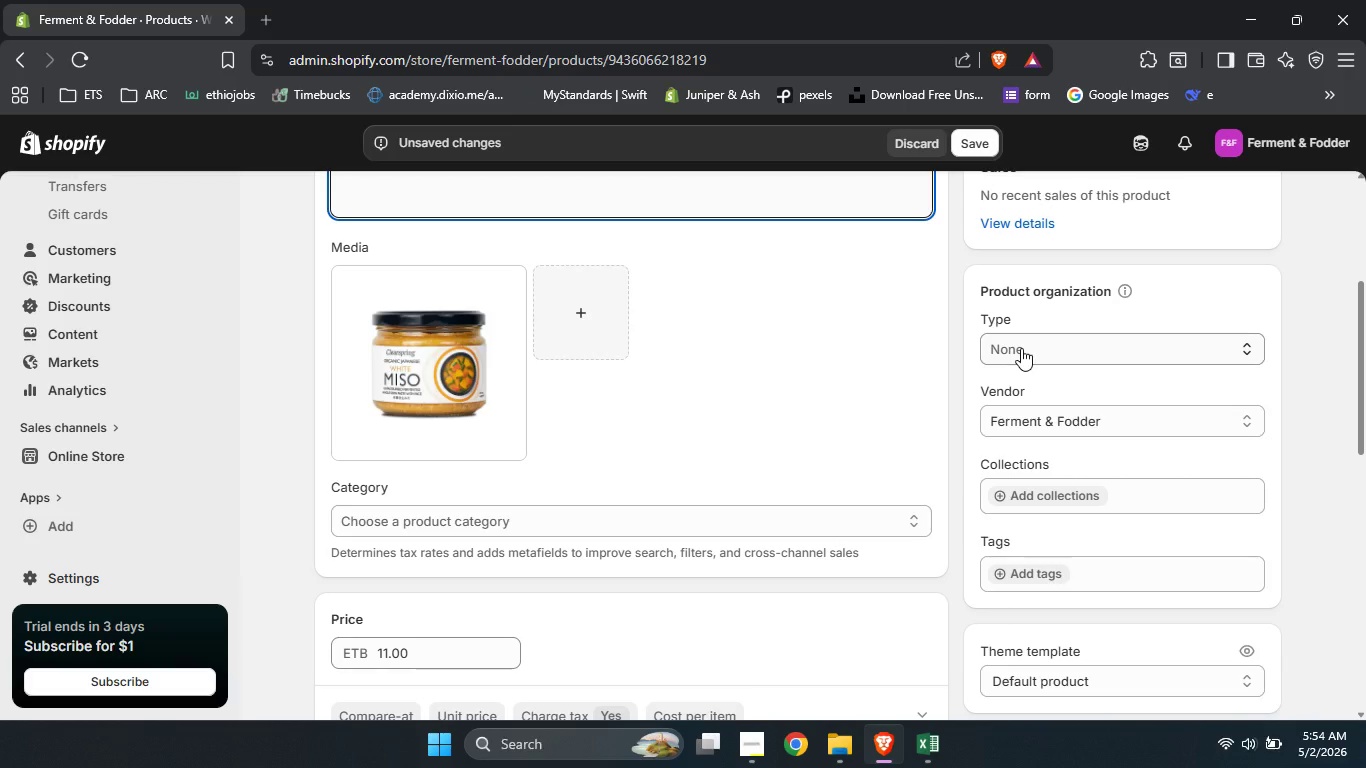 
left_click([1021, 348])
 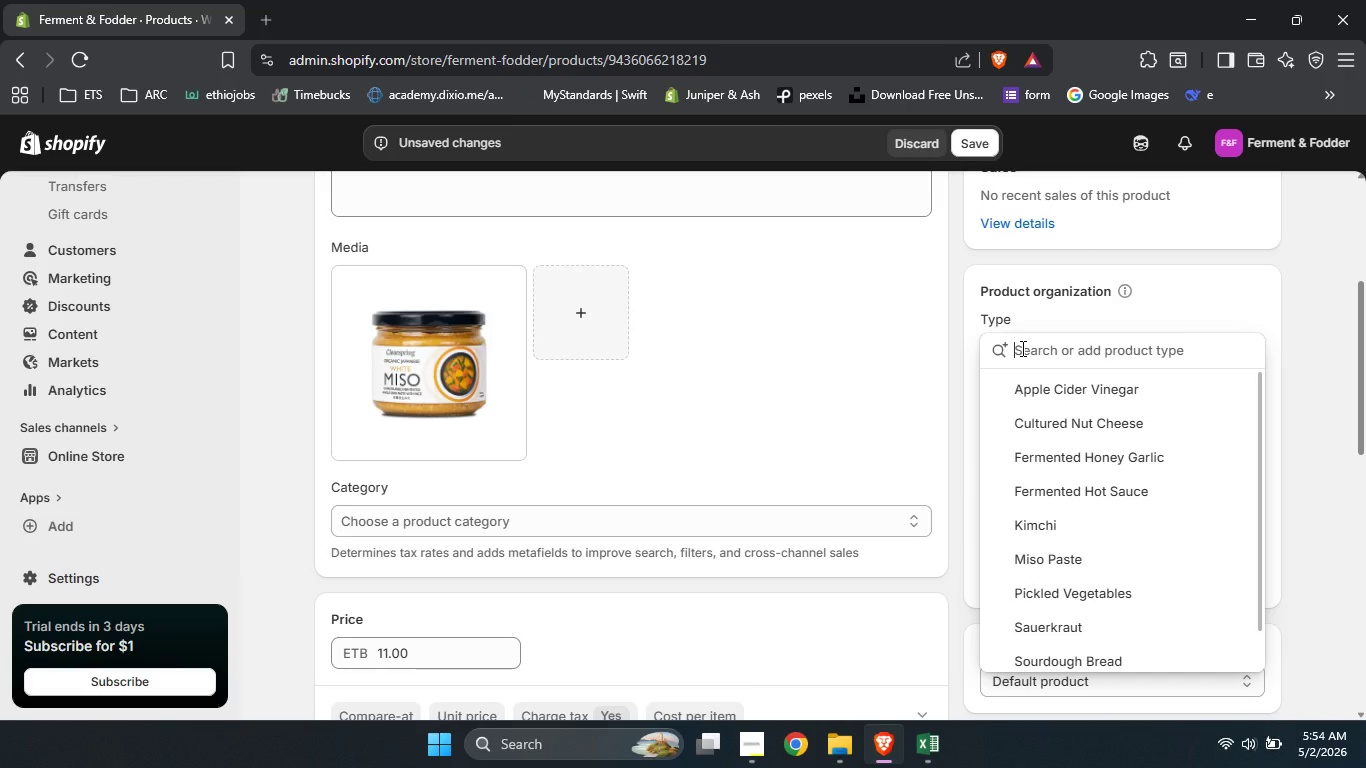 
type(Mis)
 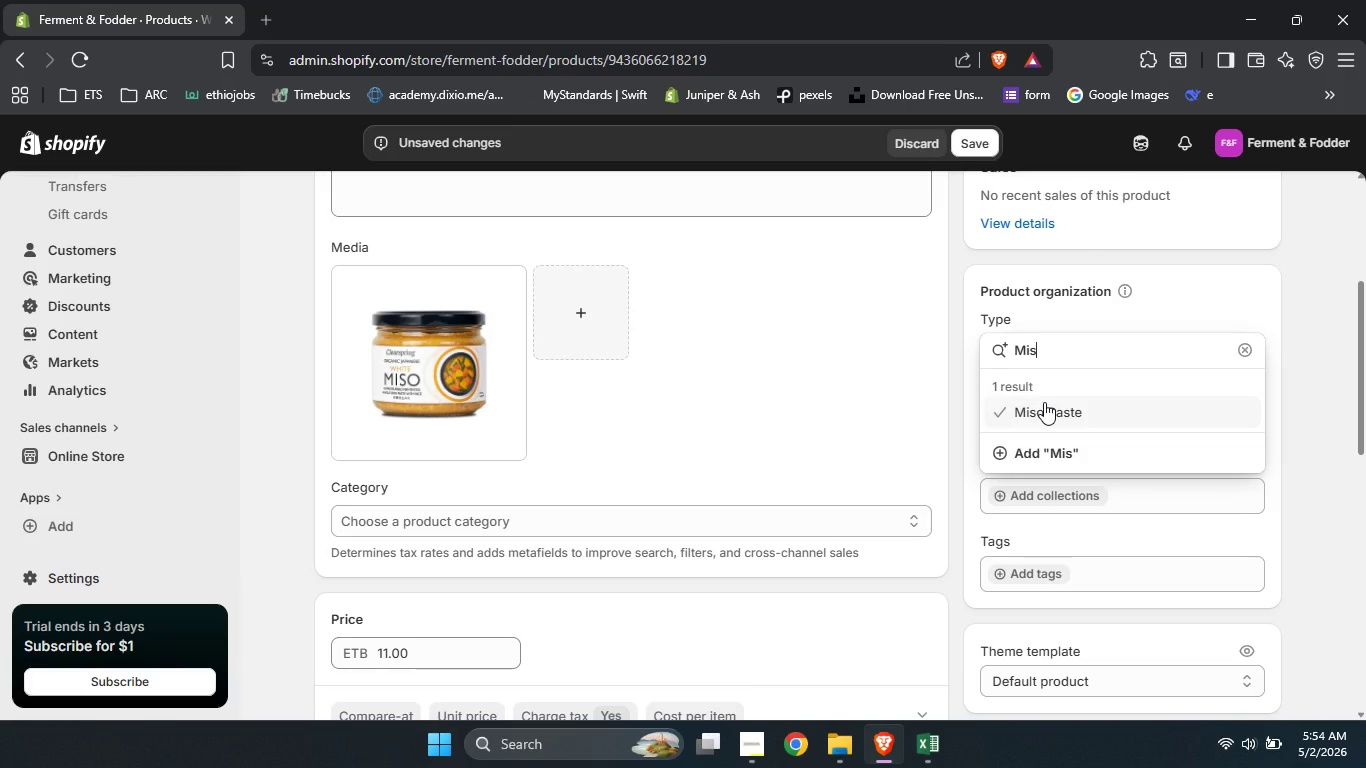 
left_click([1044, 402])
 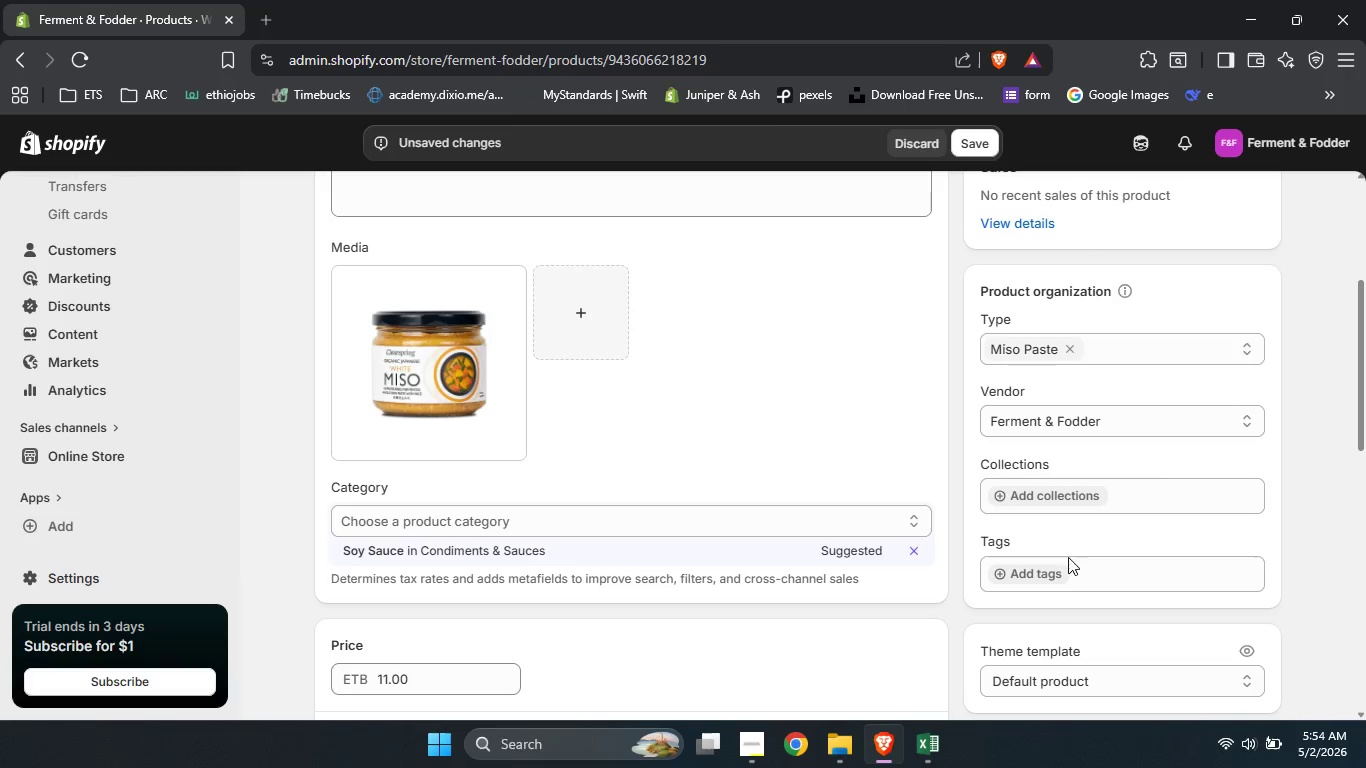 
scroll: coordinate [1105, 541], scroll_direction: down, amount: 2.0
 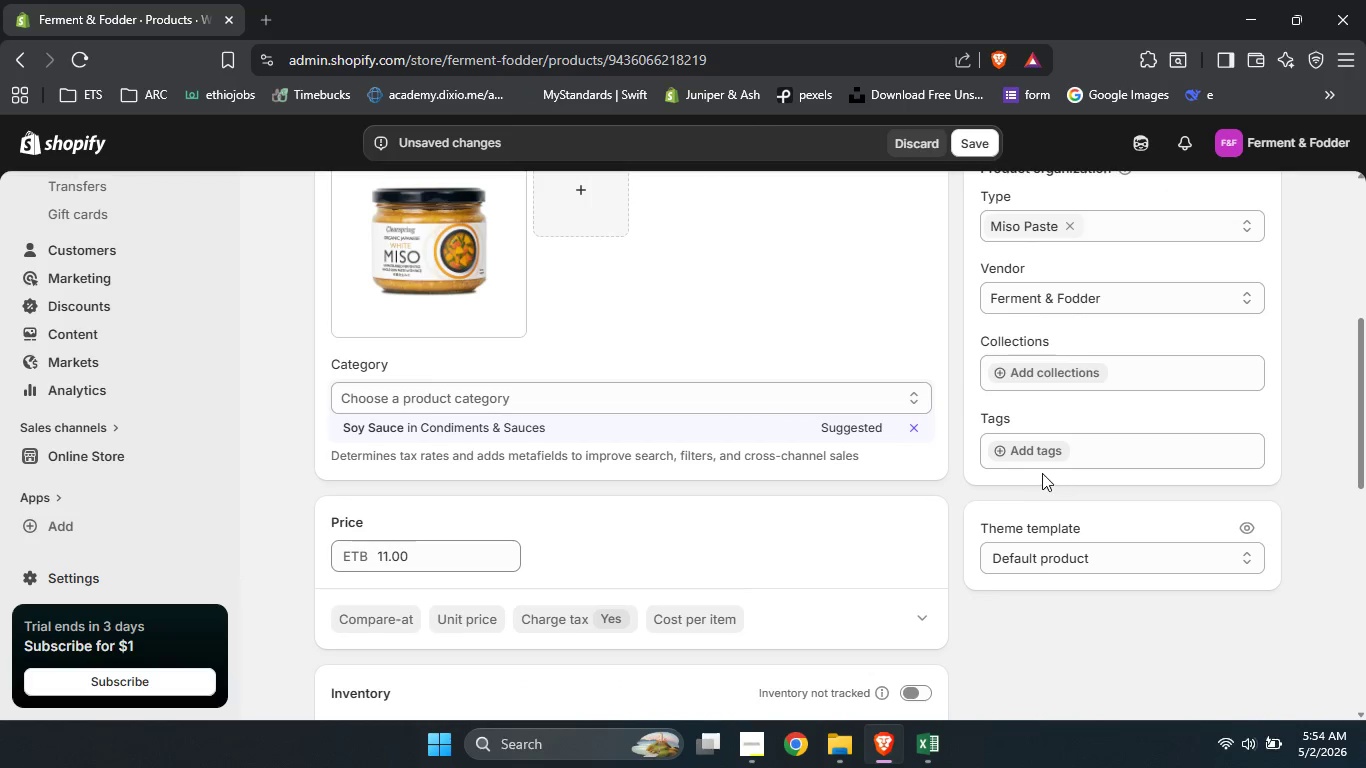 
left_click([1029, 456])
 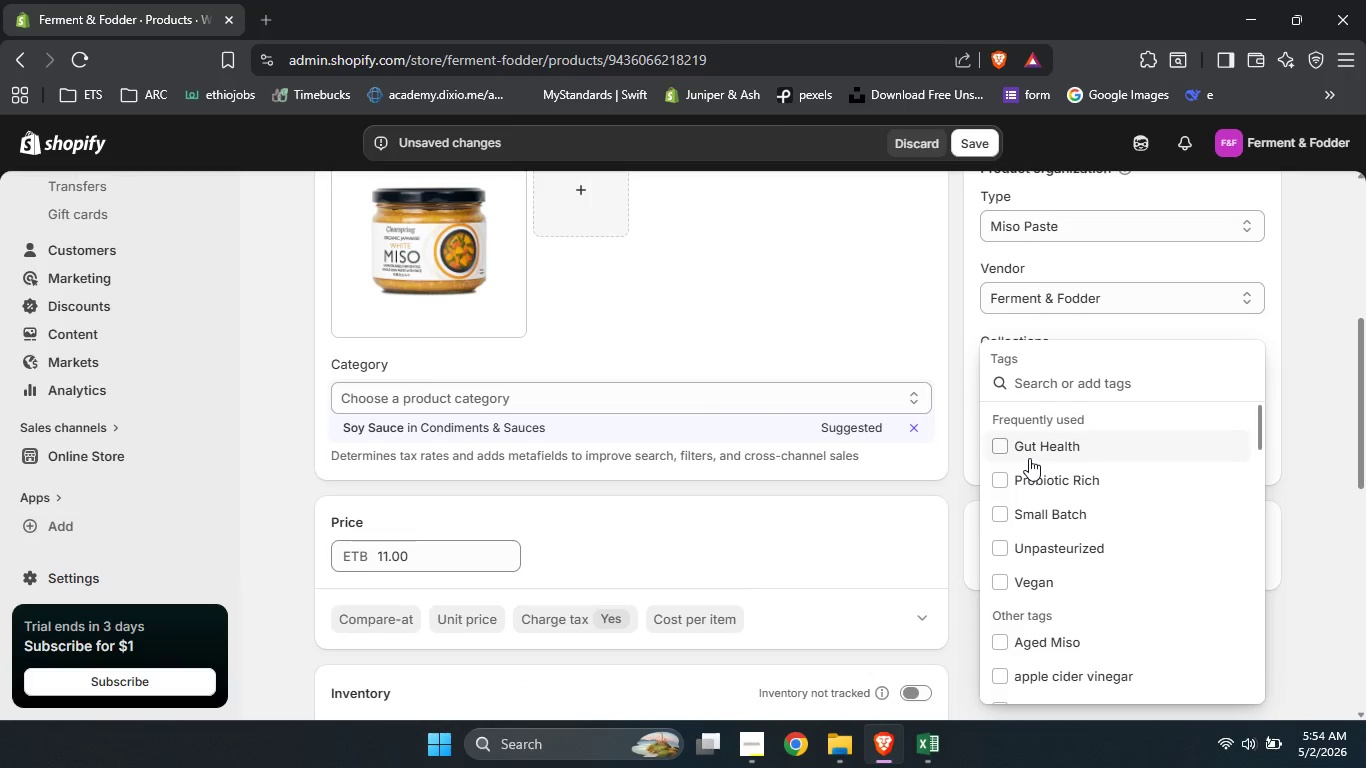 
left_click([1029, 455])
 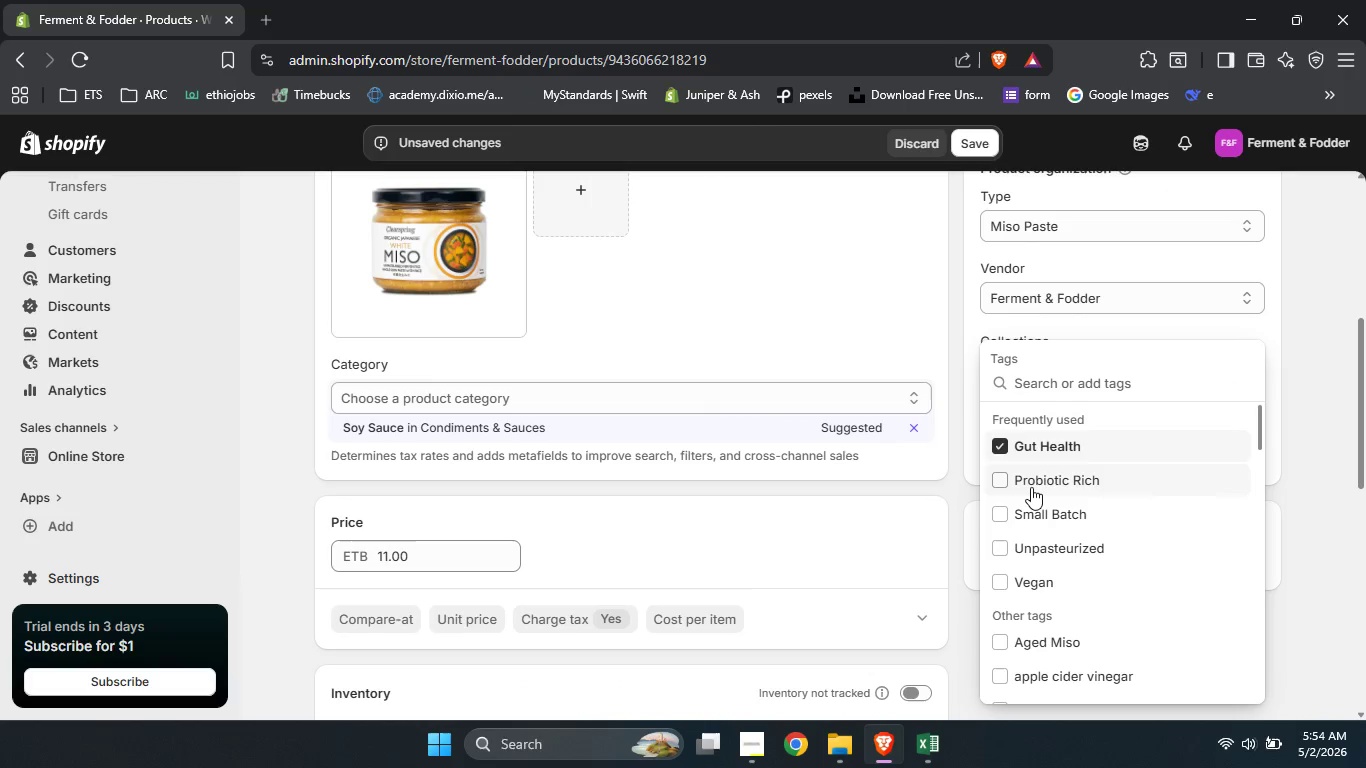 
left_click([1031, 488])
 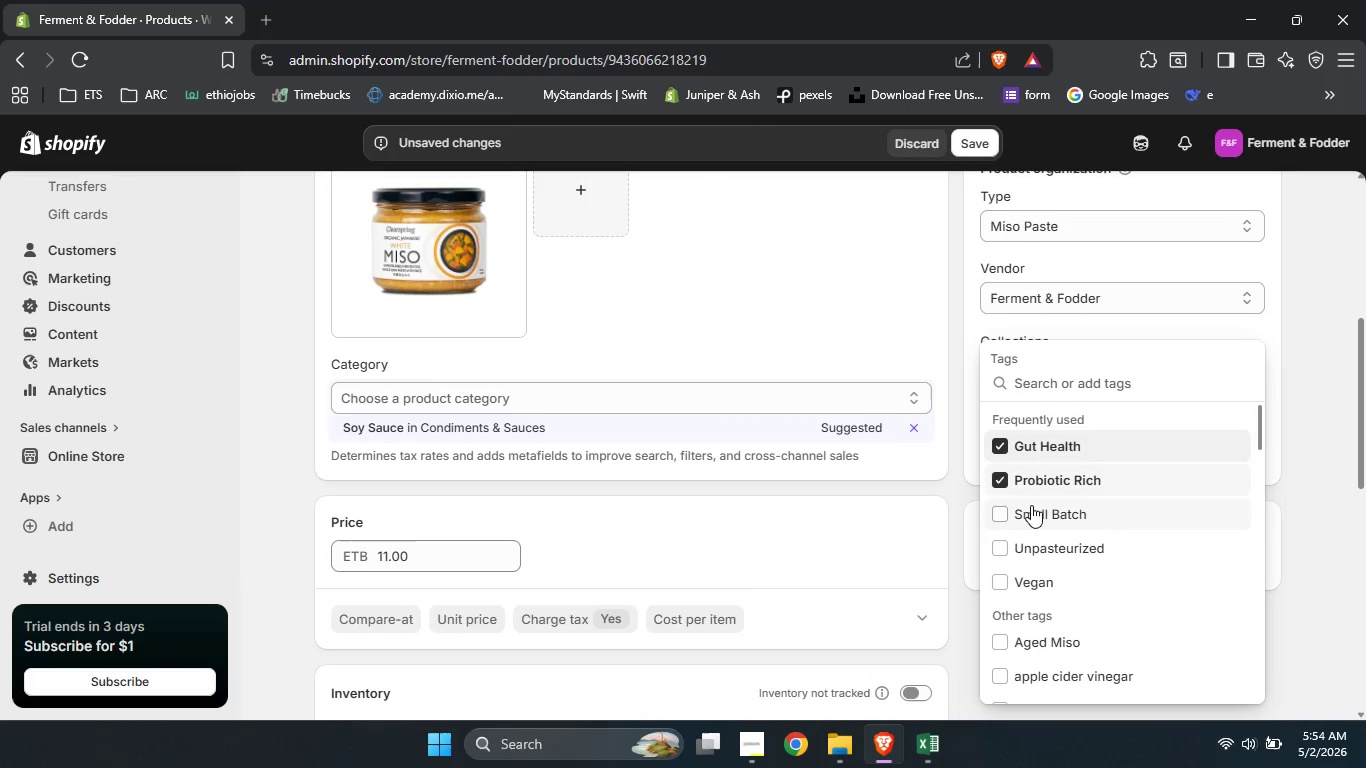 
left_click([1031, 509])
 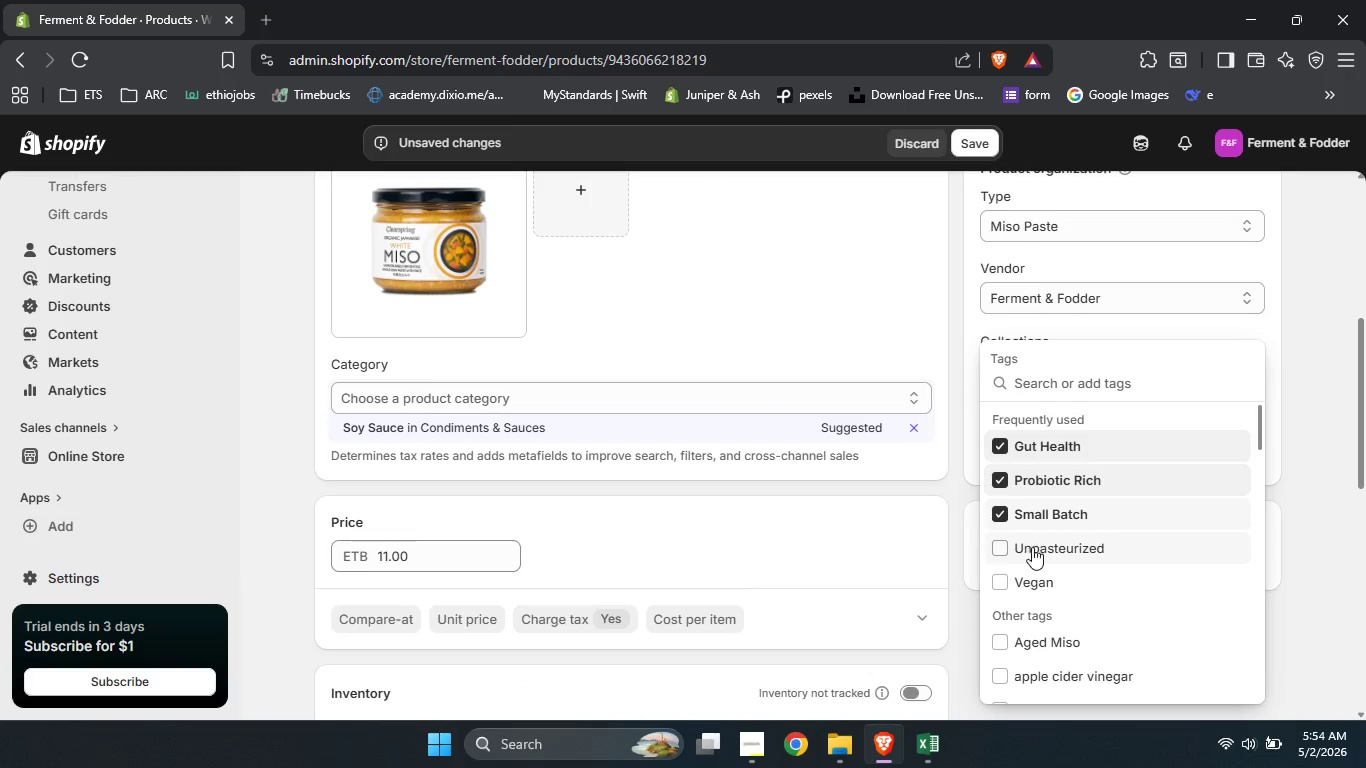 
left_click([1032, 552])
 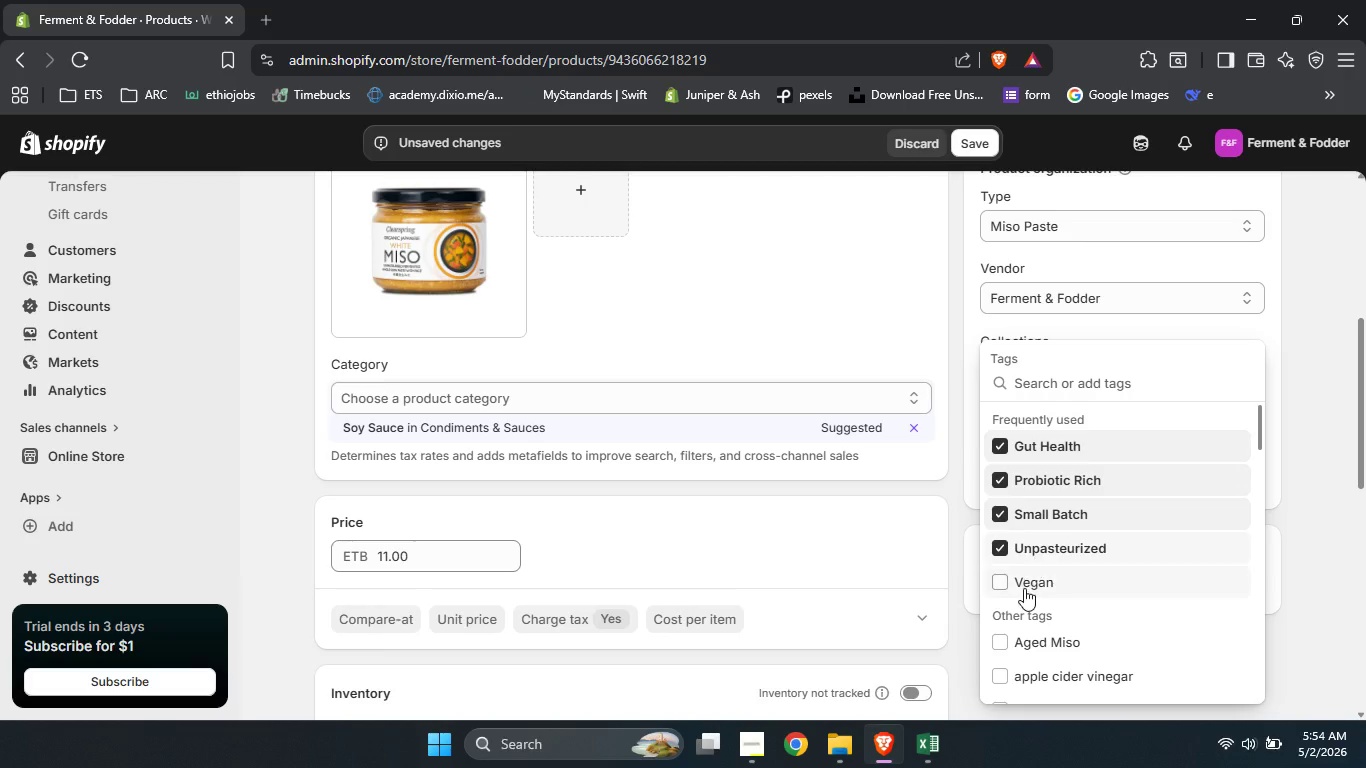 
left_click([1024, 590])
 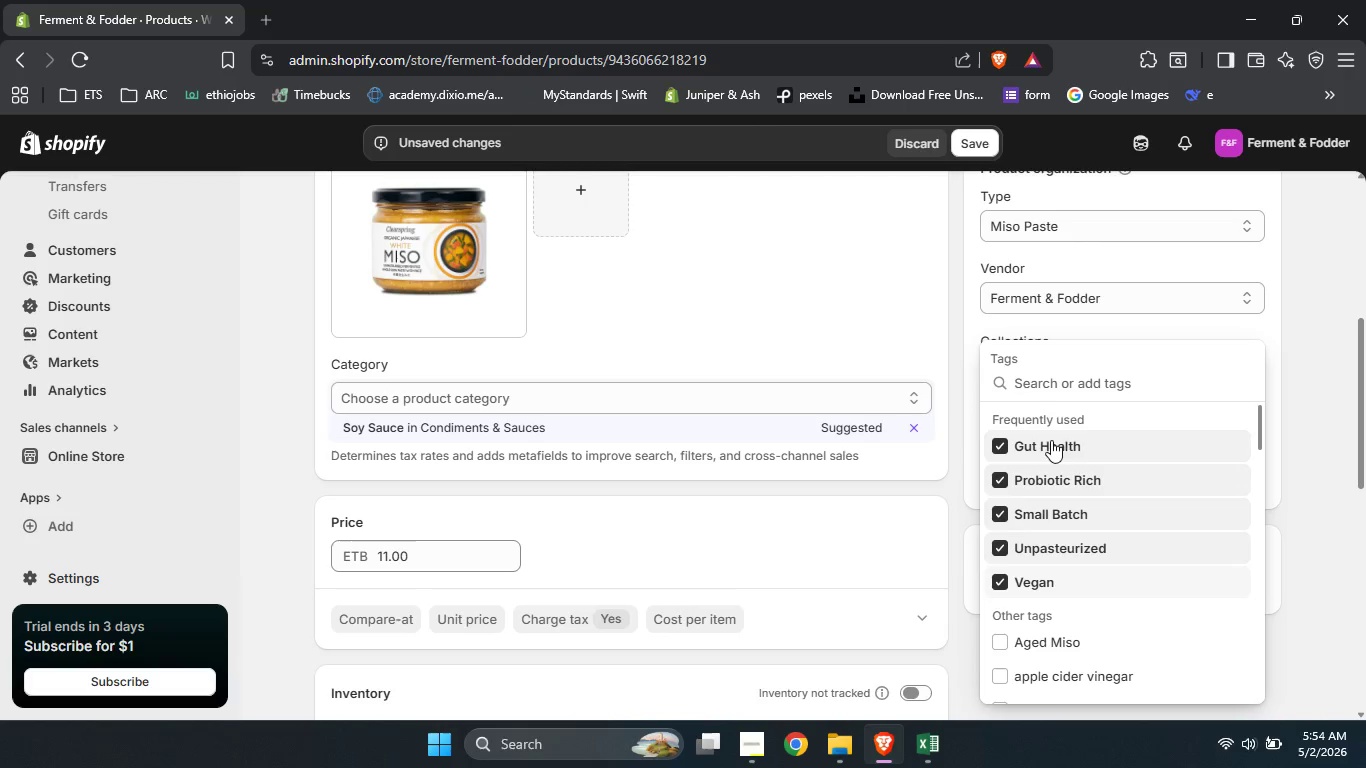 
left_click([1047, 391])
 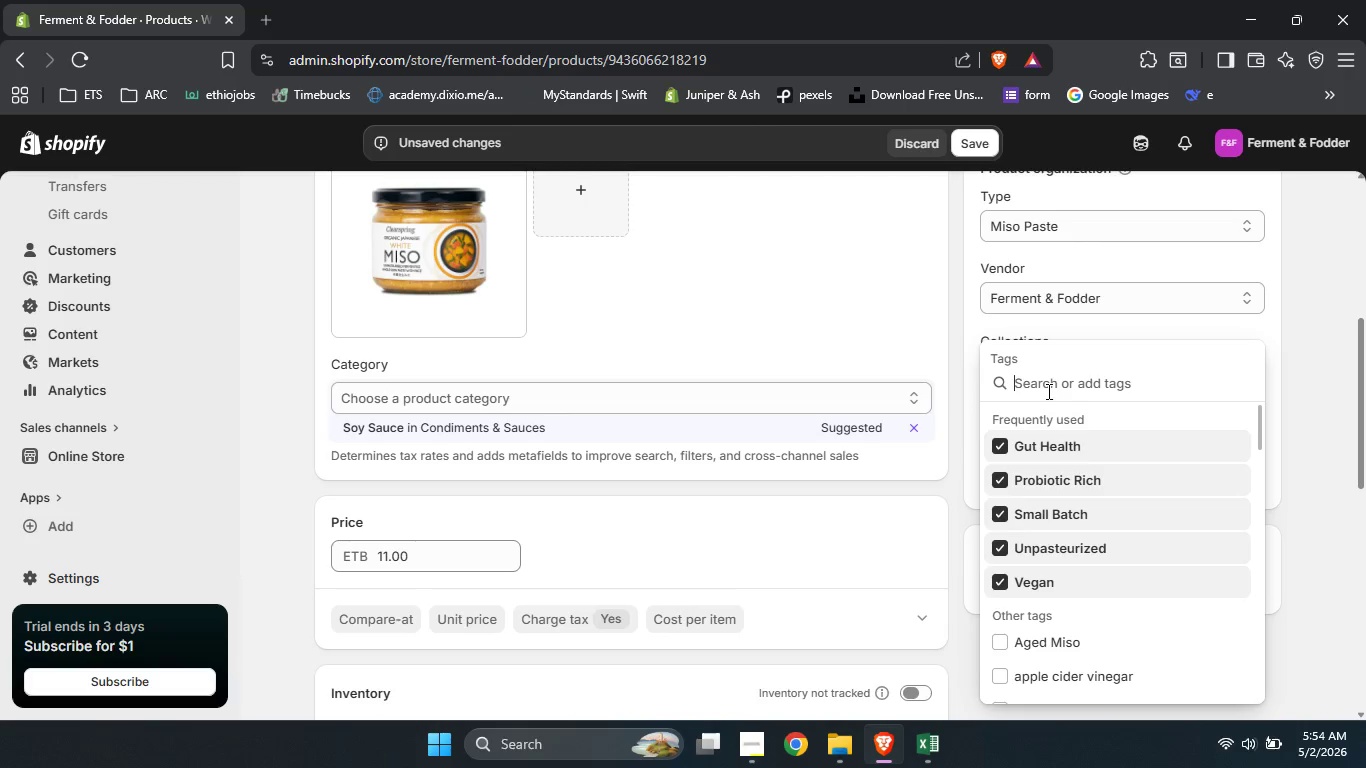 
type(Ferme)
 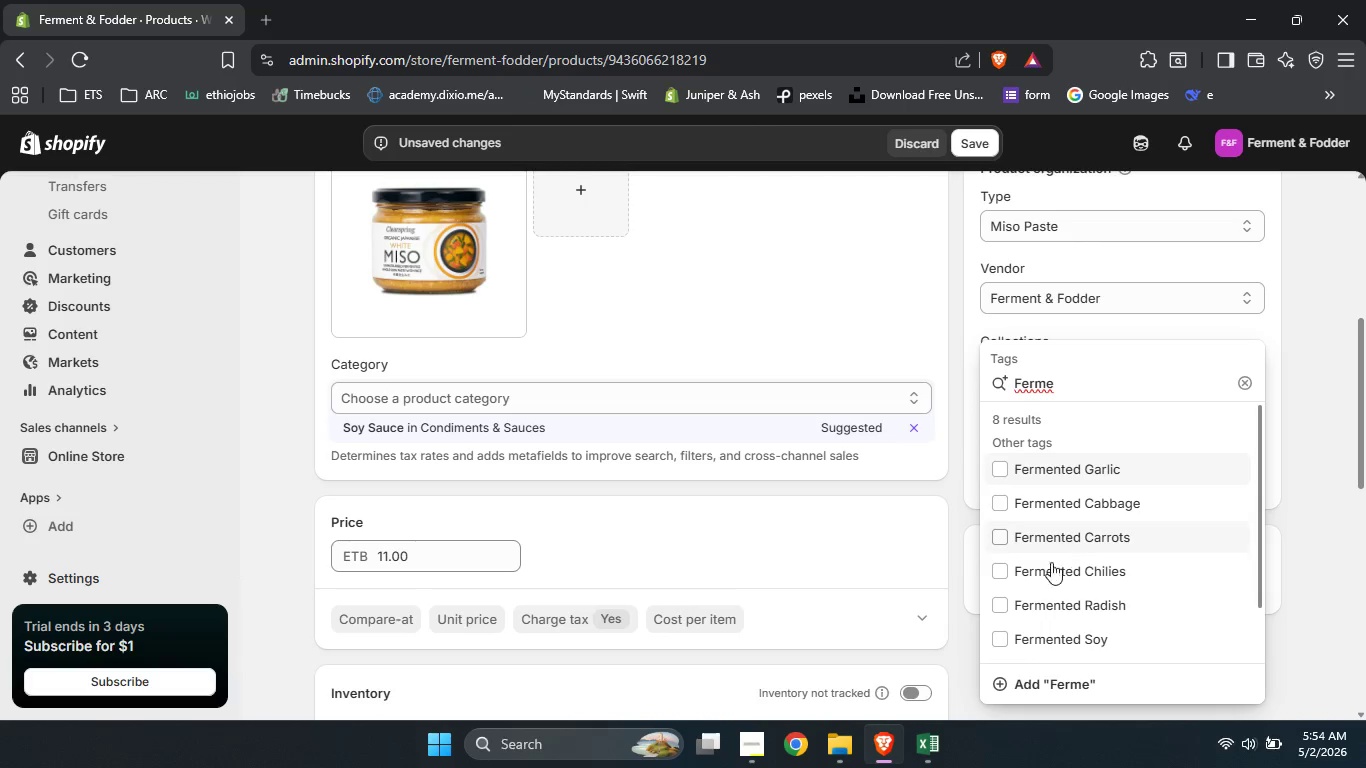 
left_click([1046, 630])
 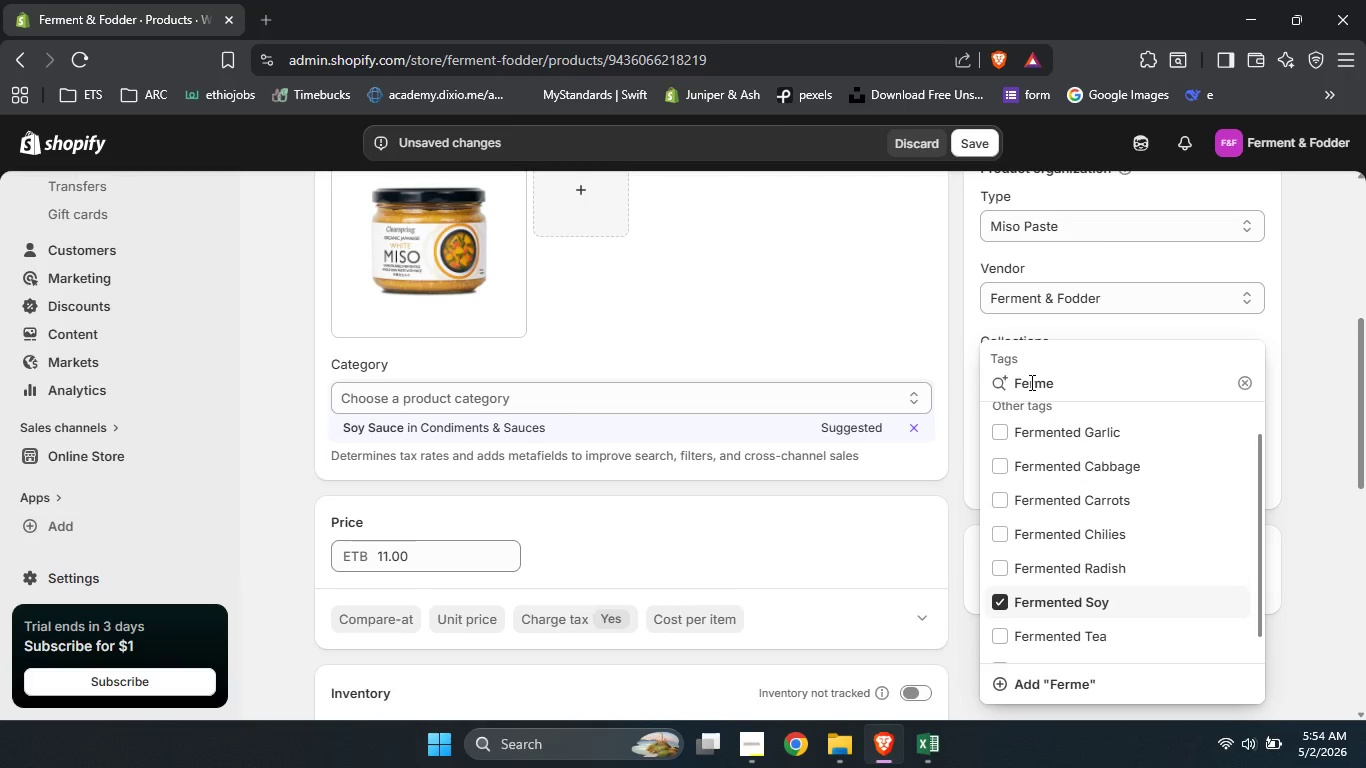 
double_click([1030, 382])
 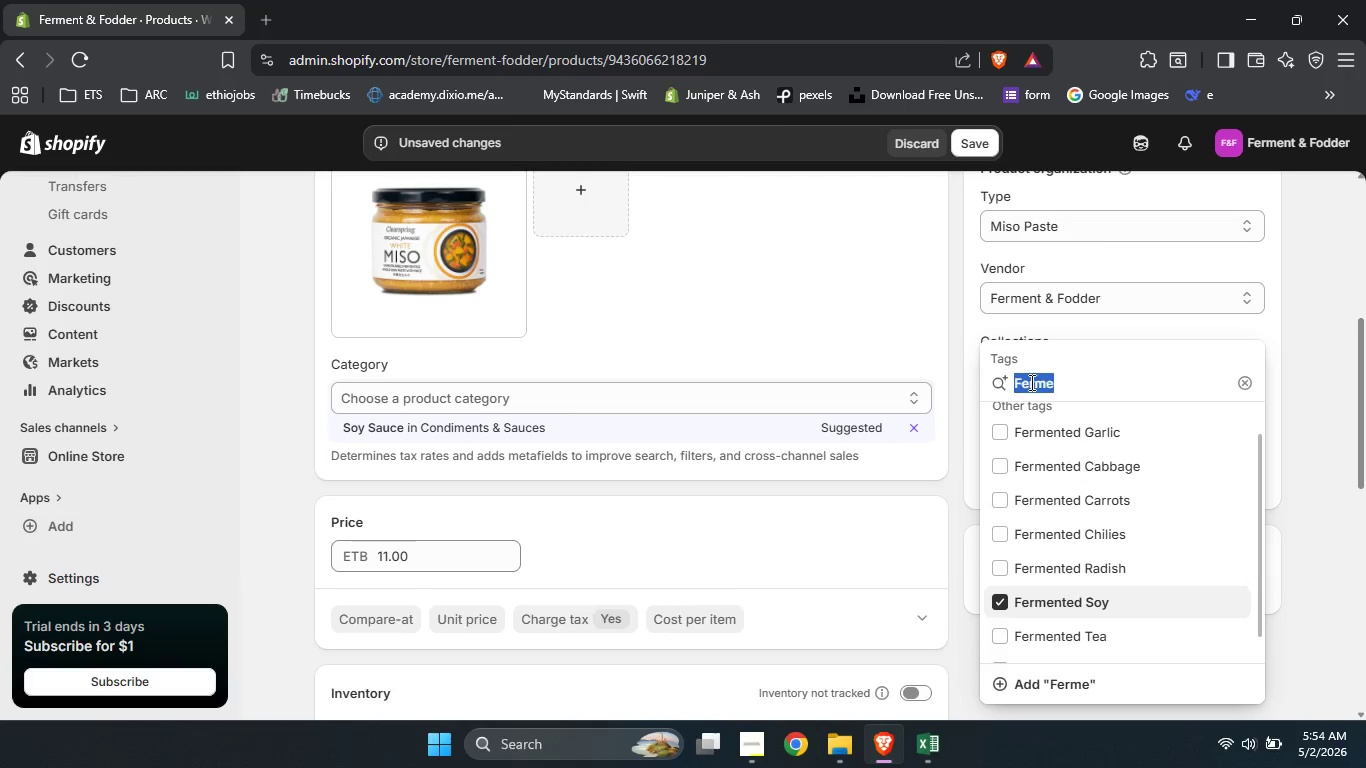 
type(Uma)
 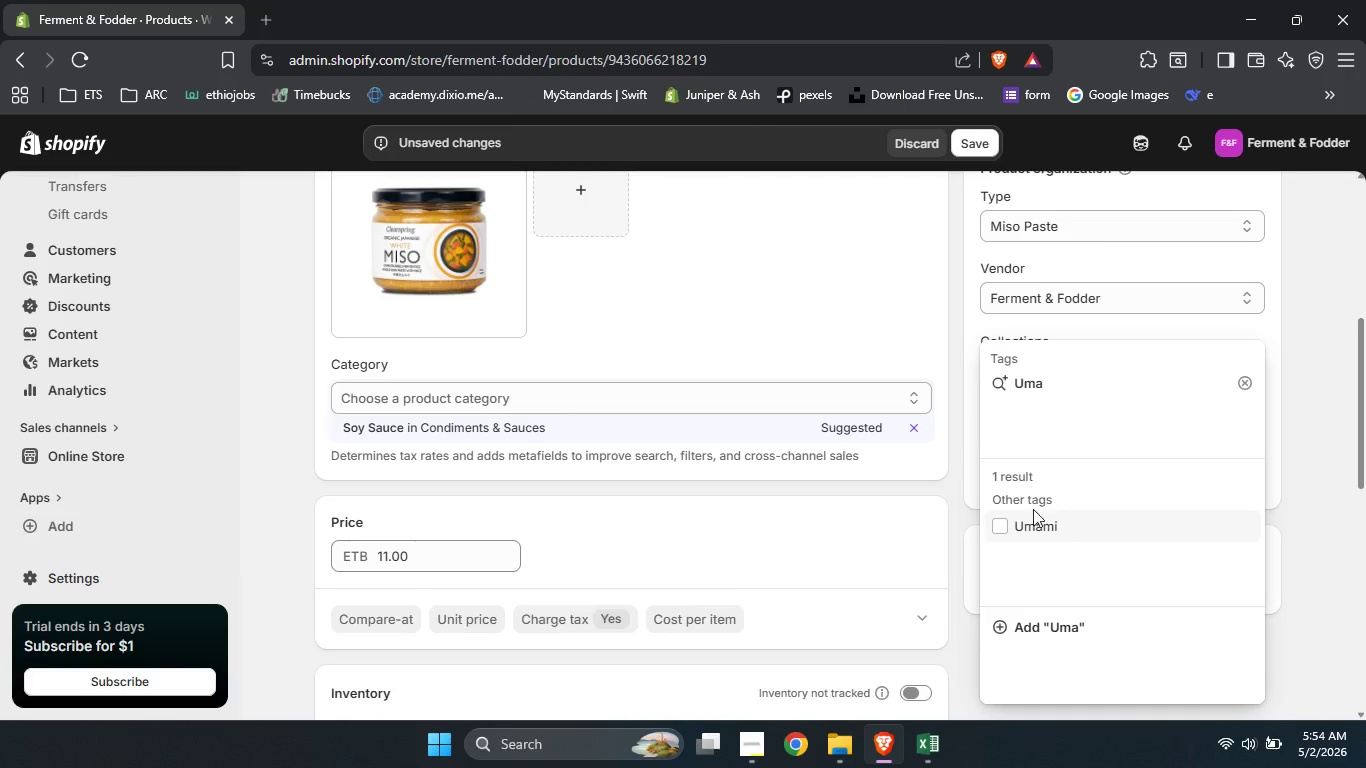 
left_click([1034, 520])
 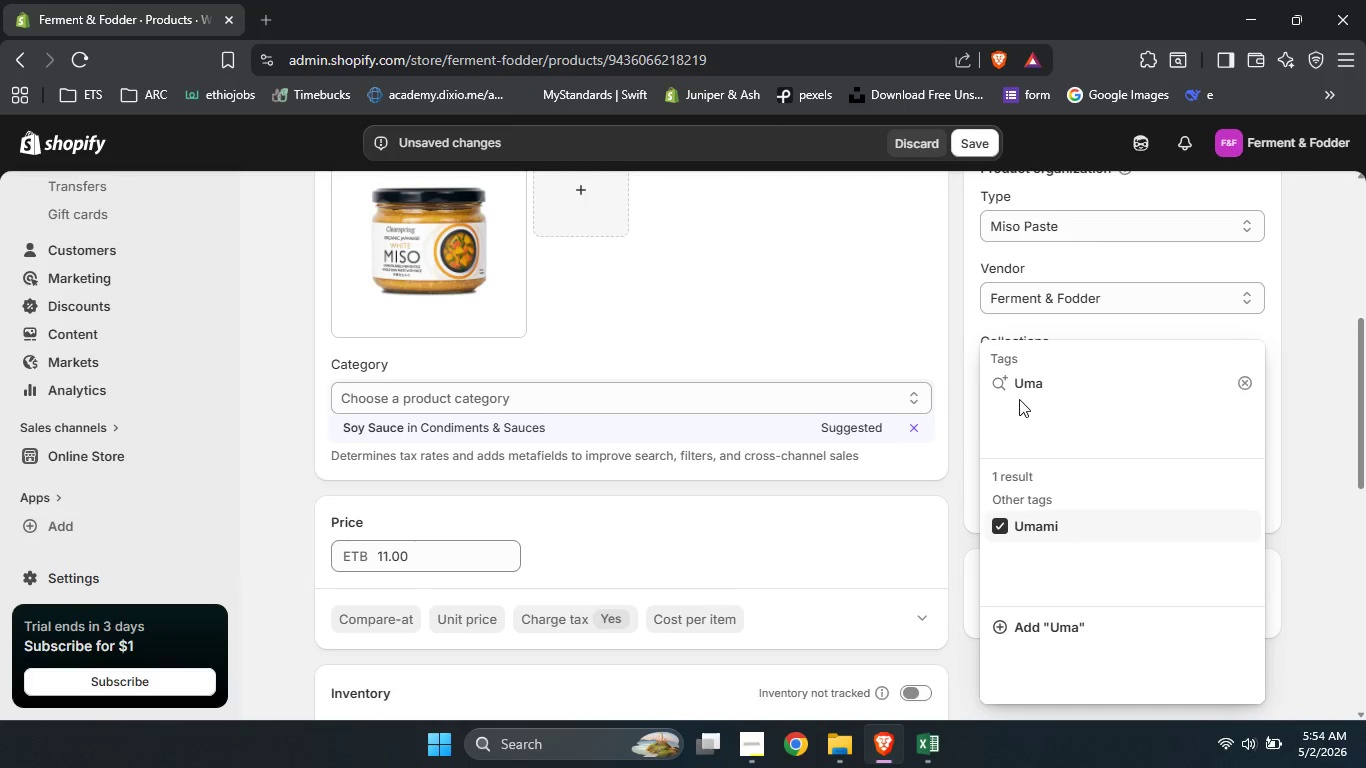 
left_click([1022, 386])
 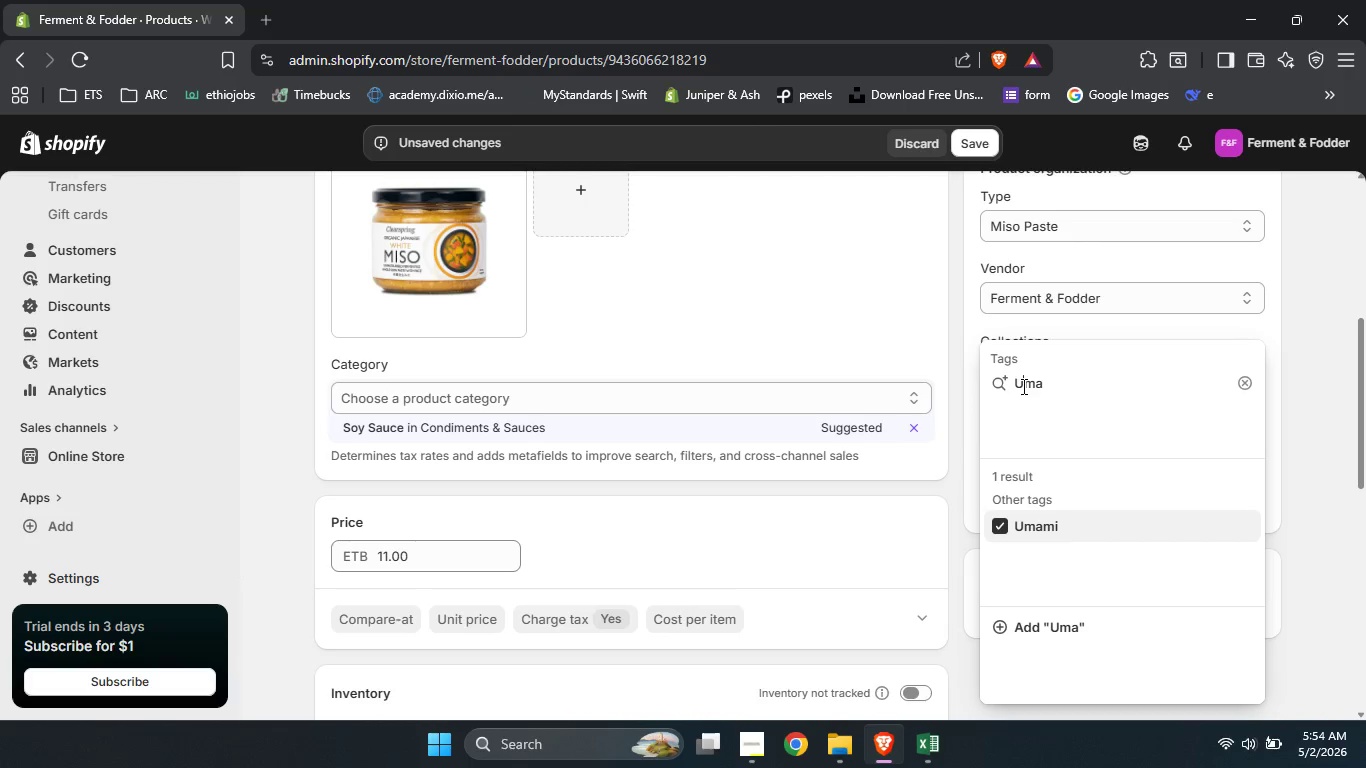 
double_click([1022, 386])
 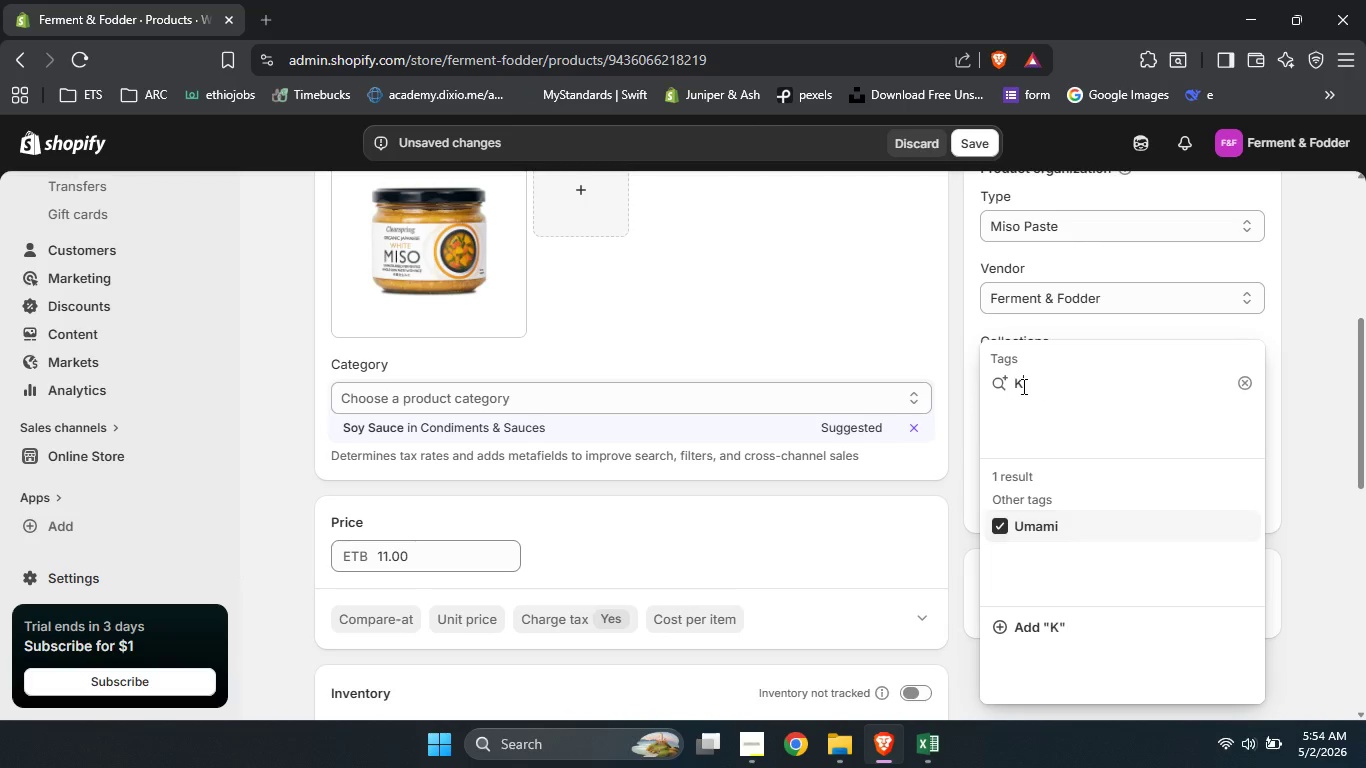 
type(Koji)
 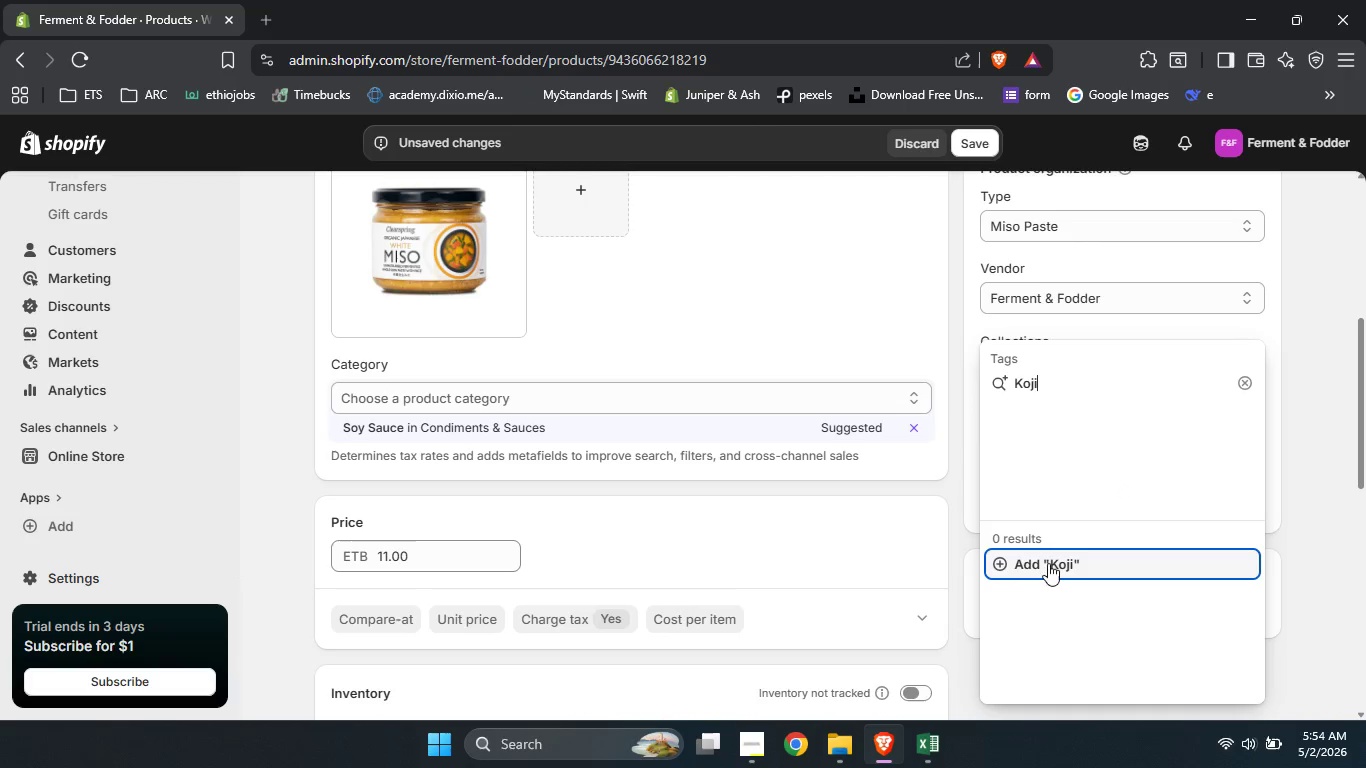 
left_click([1048, 567])
 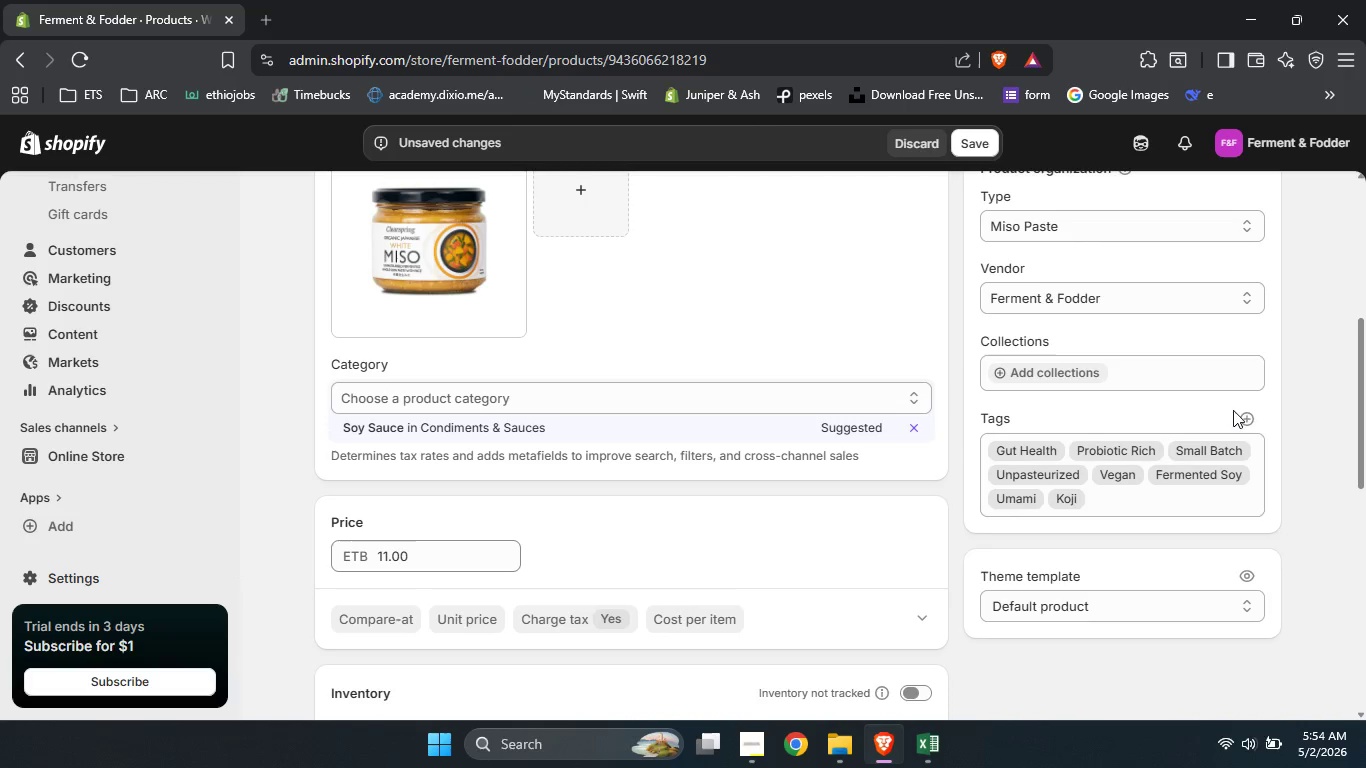 
left_click([1247, 416])
 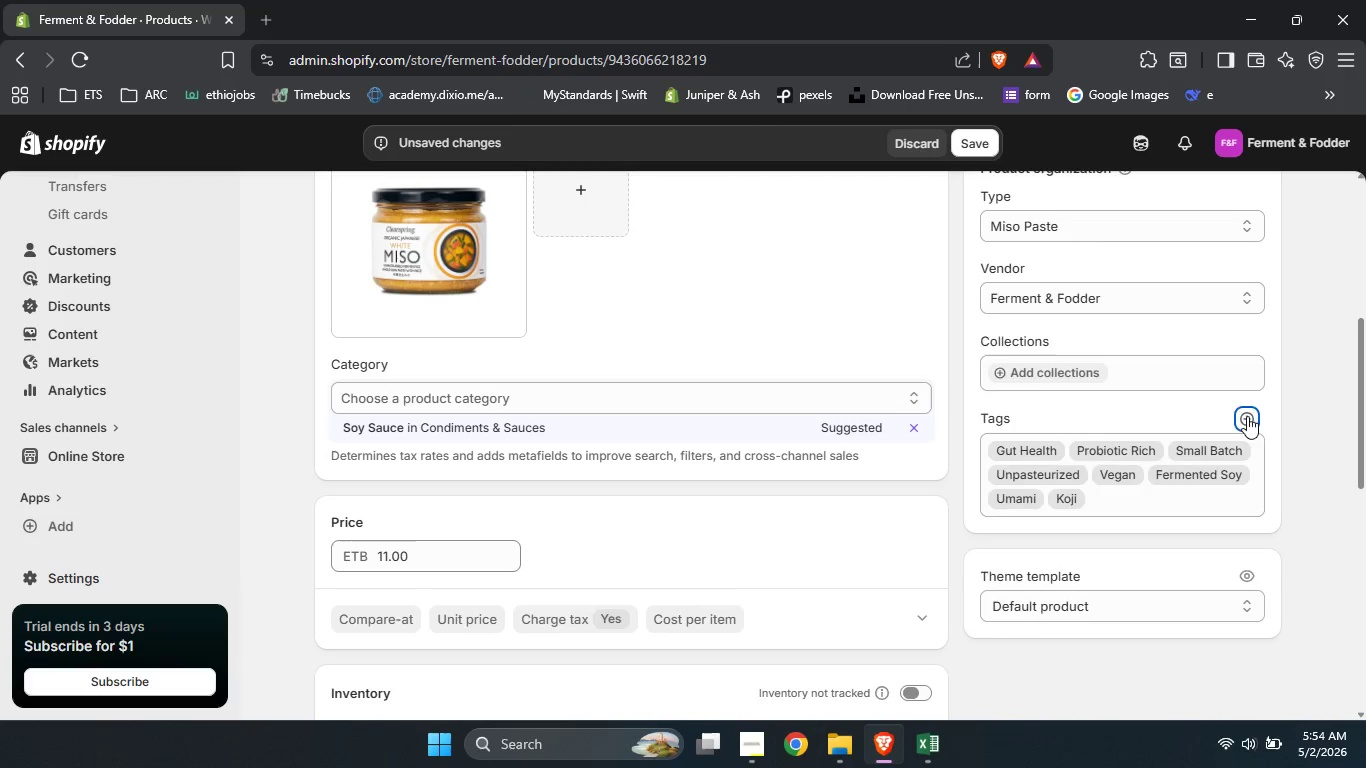 
type(Ja)
 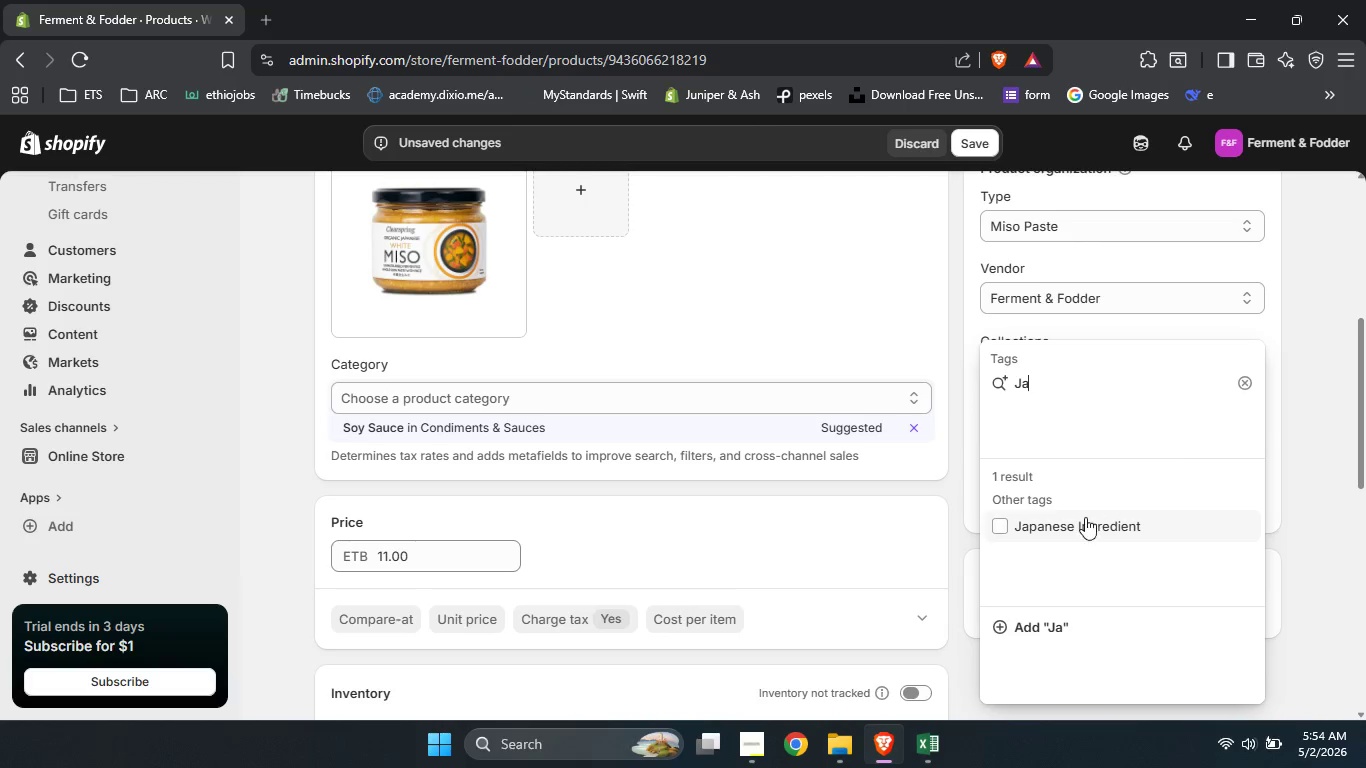 
left_click([1083, 518])
 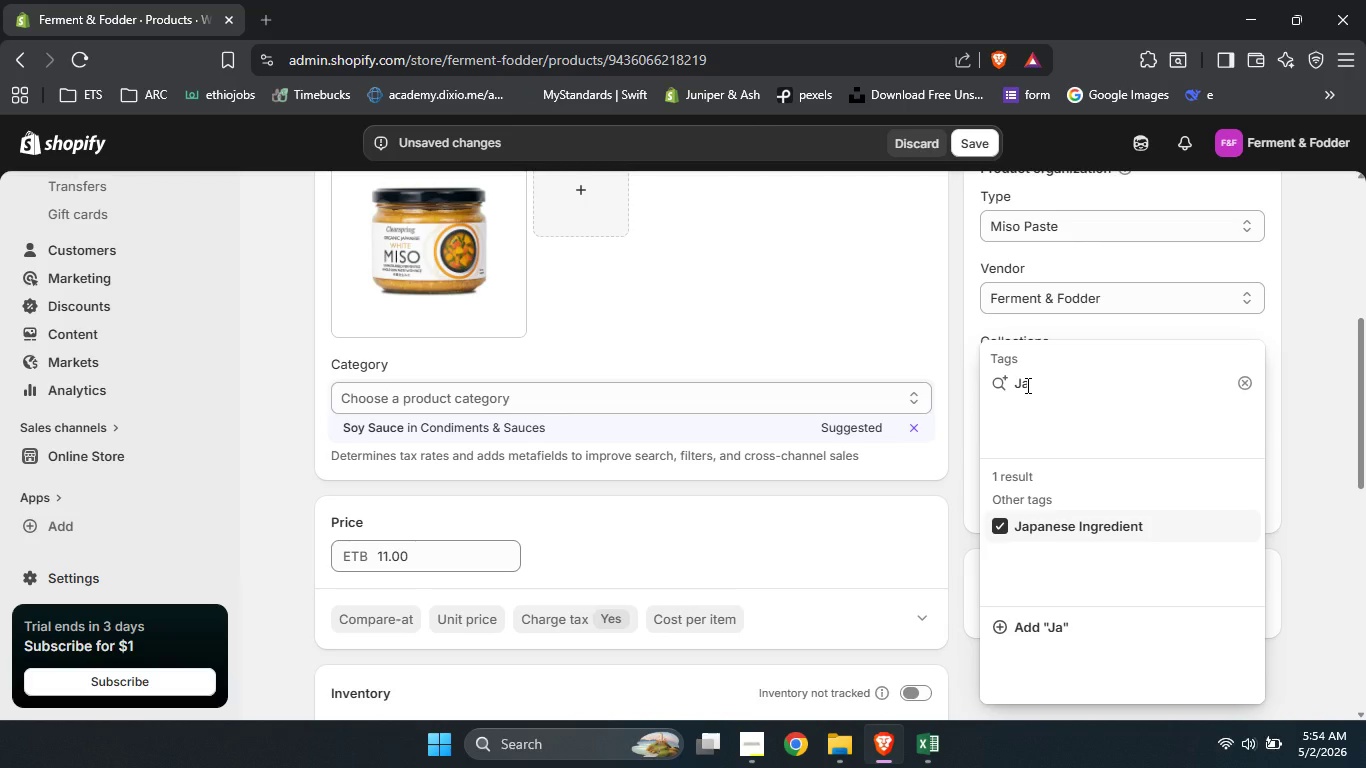 
double_click([1026, 385])
 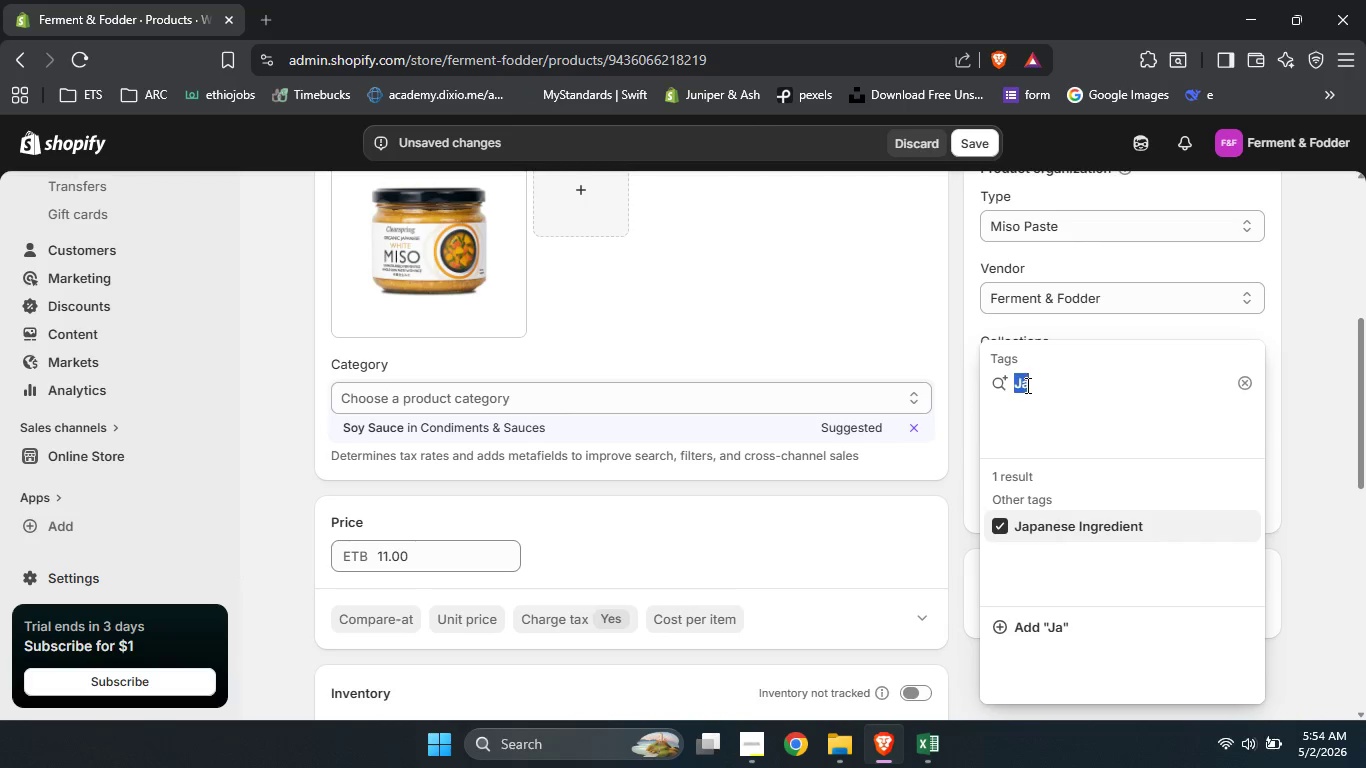 
type(Art)
 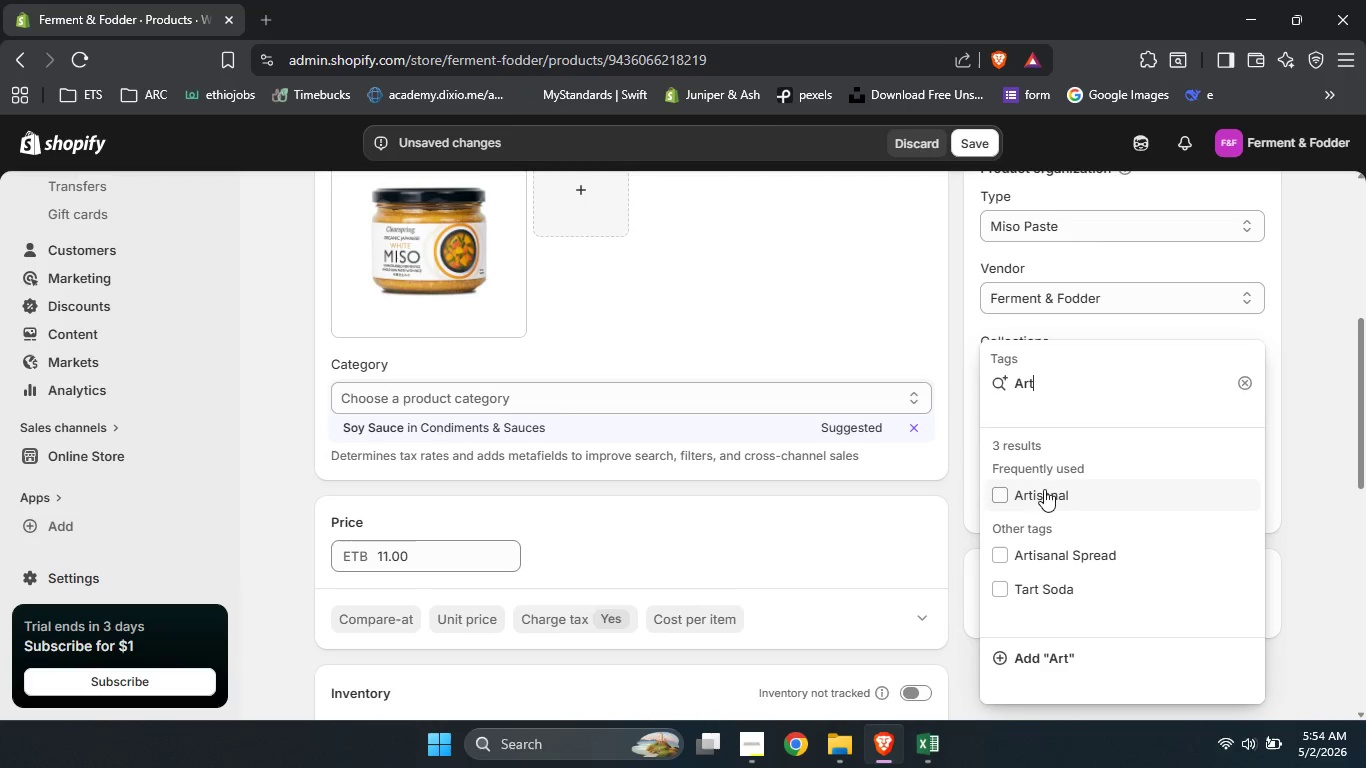 
left_click([1040, 505])
 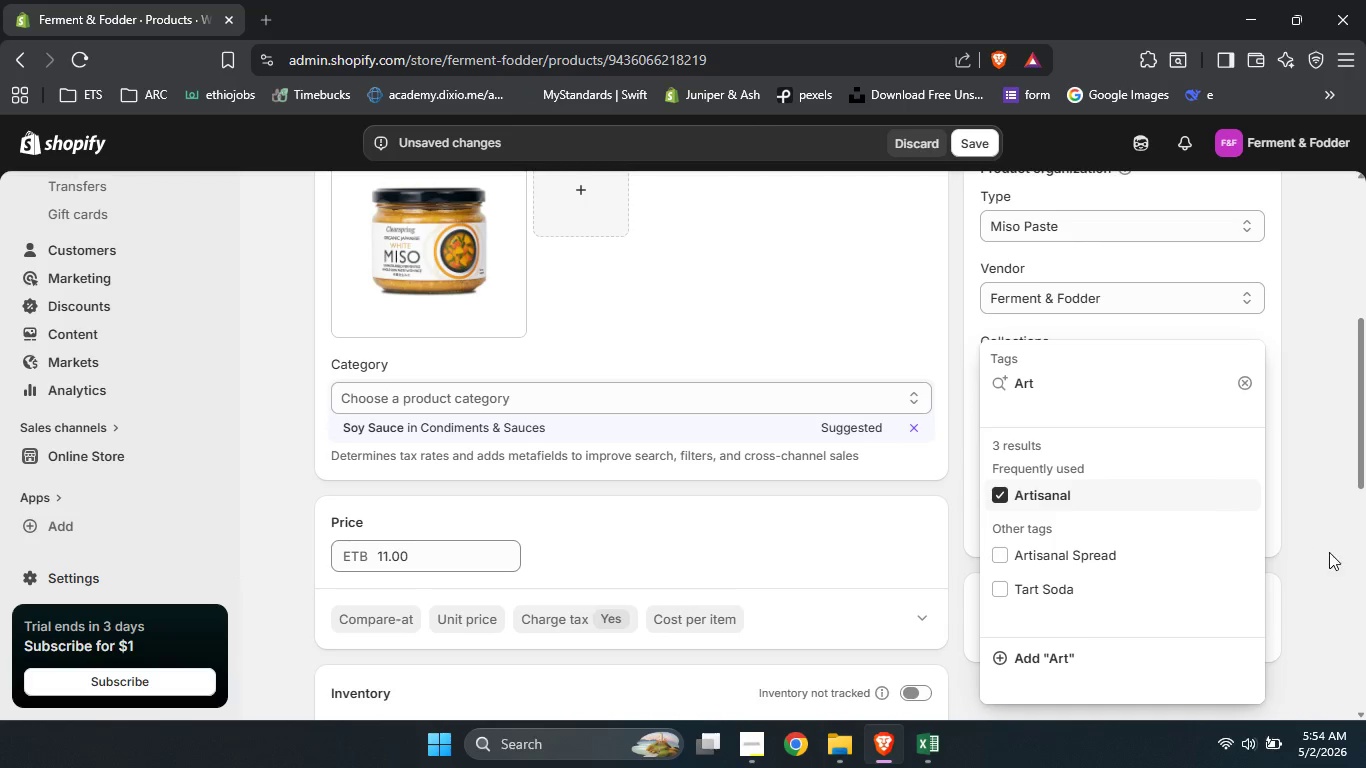 
left_click([1332, 553])
 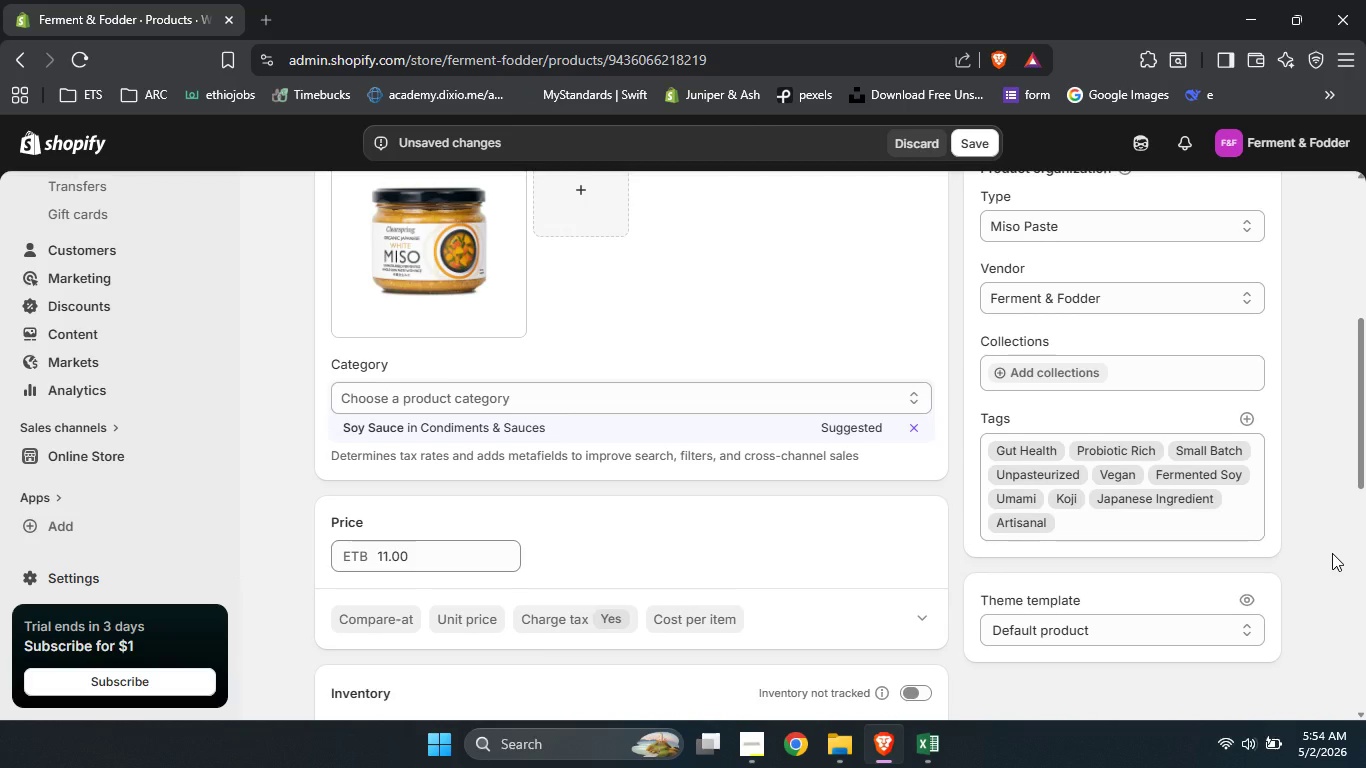 
scroll: coordinate [1332, 553], scroll_direction: down, amount: 2.0
 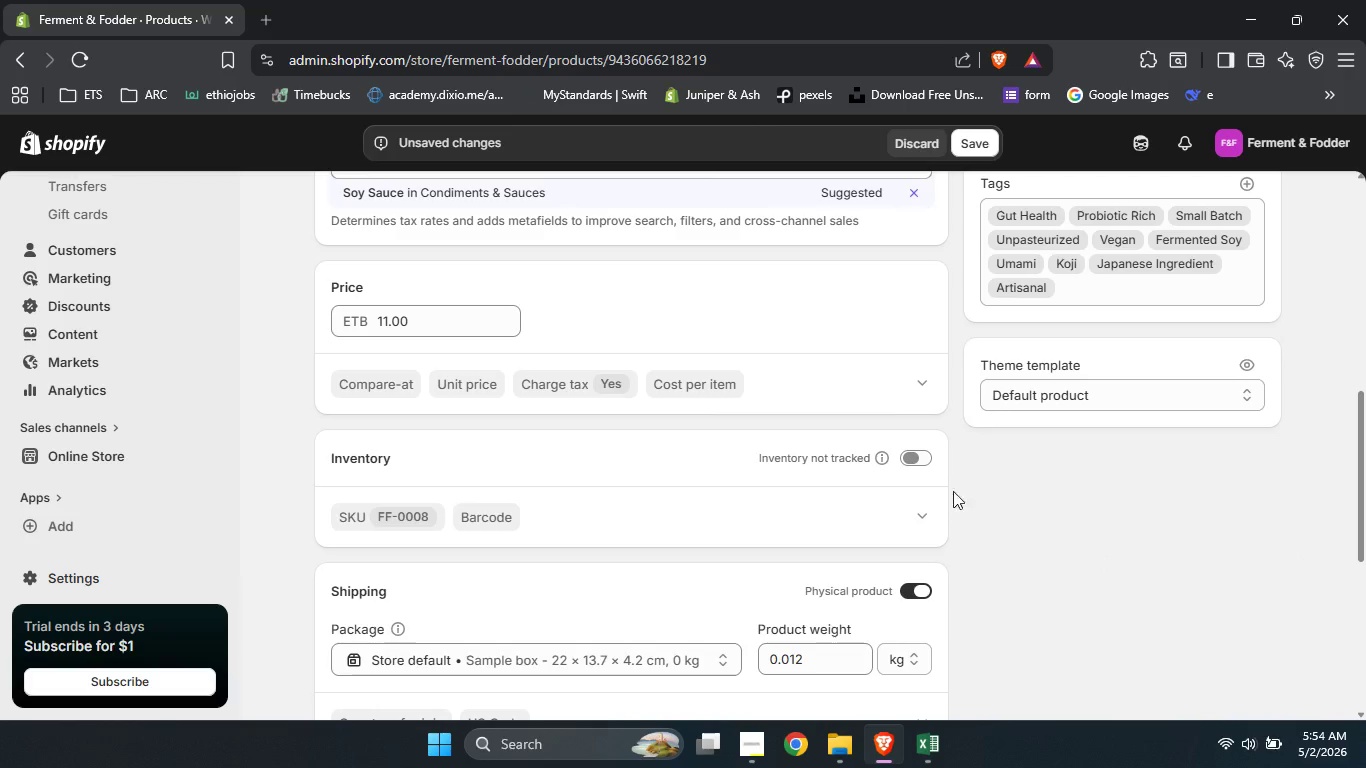 
left_click([925, 467])
 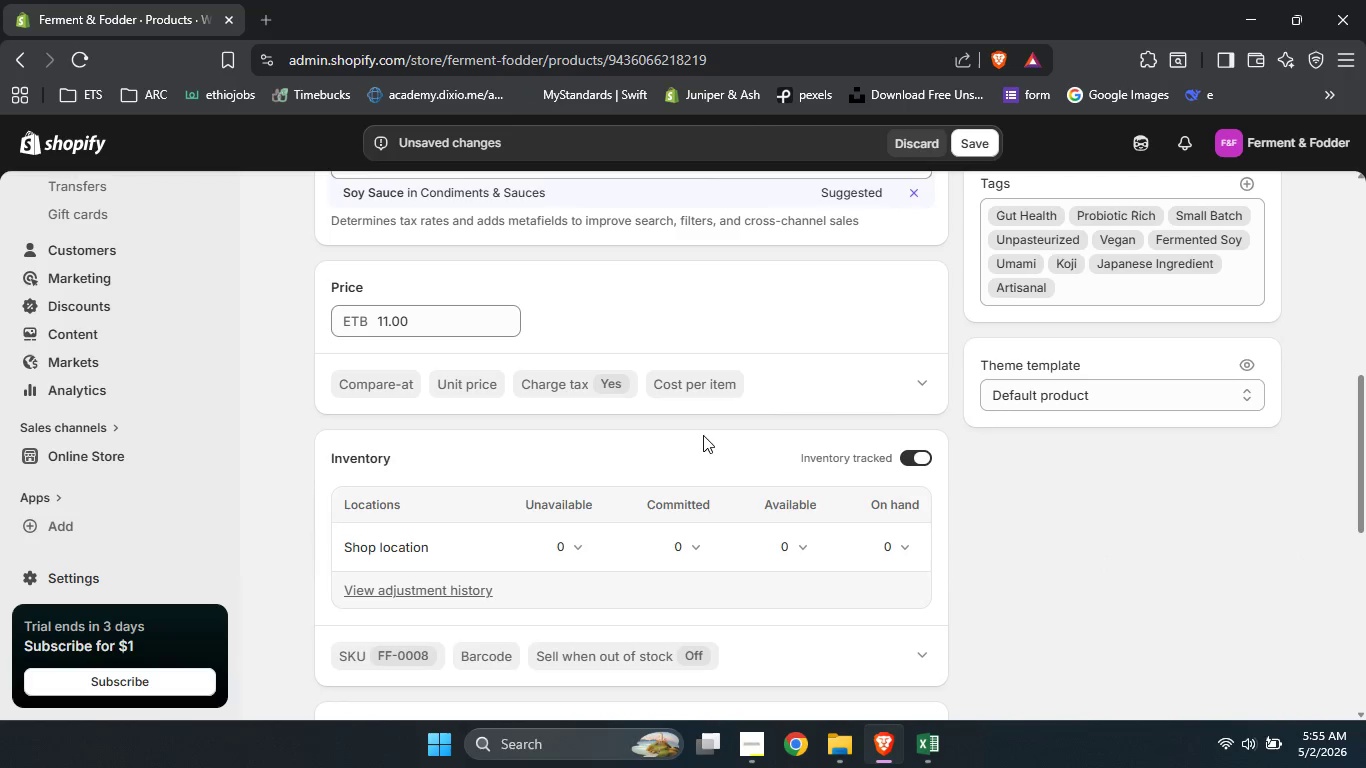 
scroll: coordinate [635, 445], scroll_direction: down, amount: 2.0
 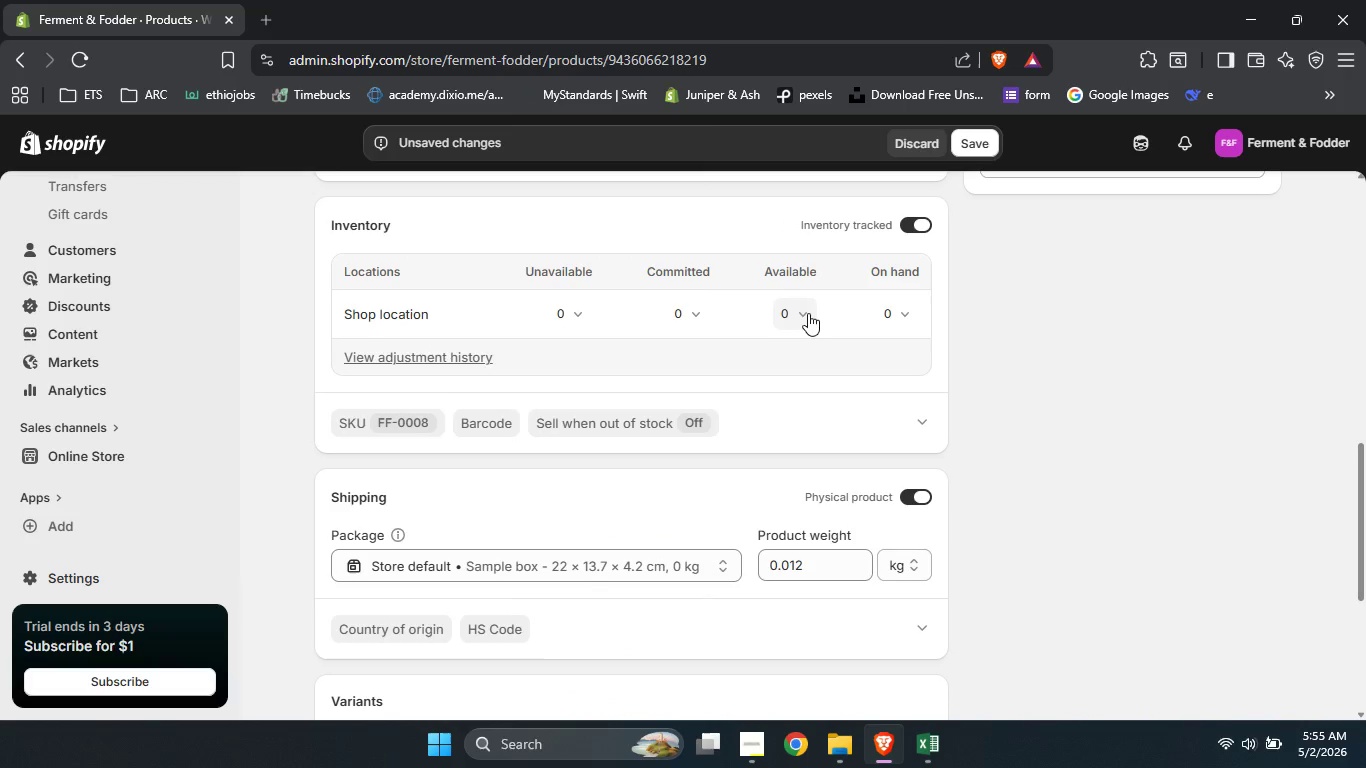 
left_click([808, 313])
 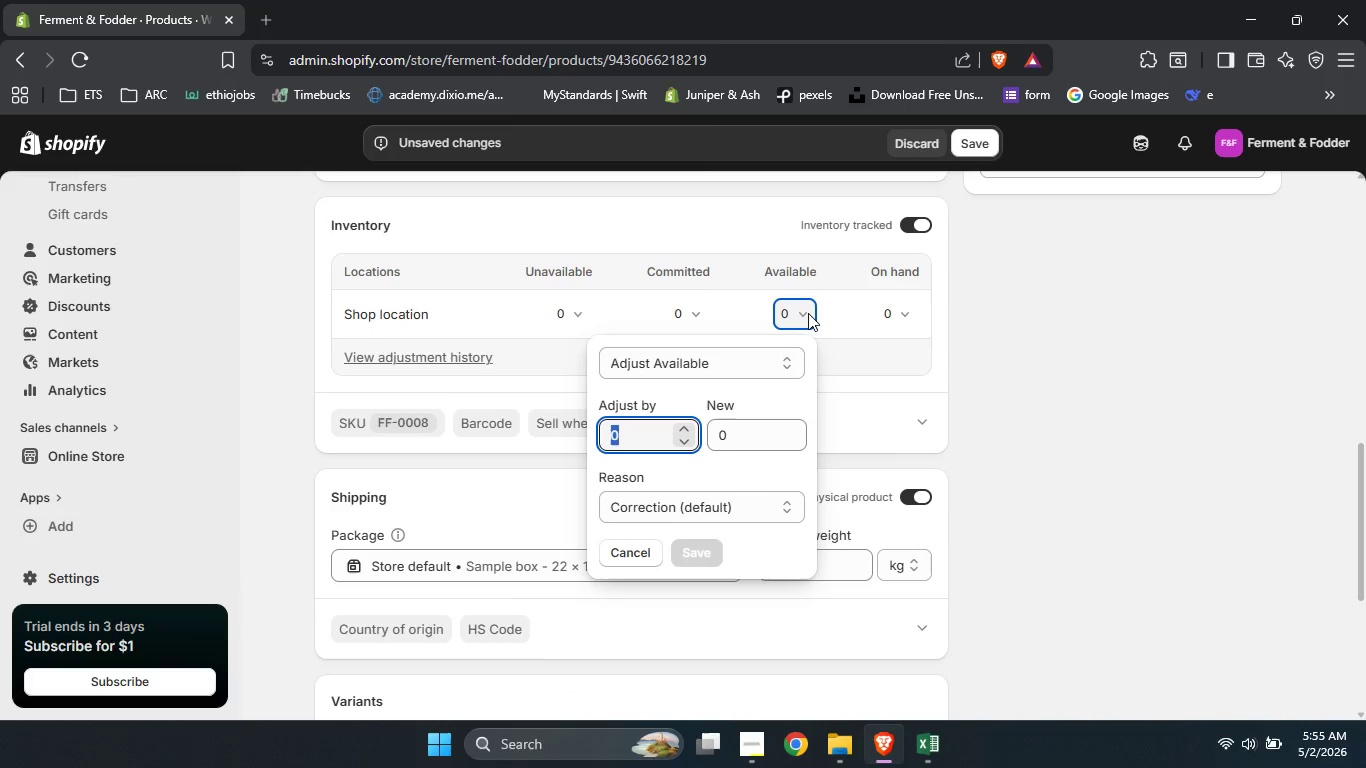 
key(Numpad5)
 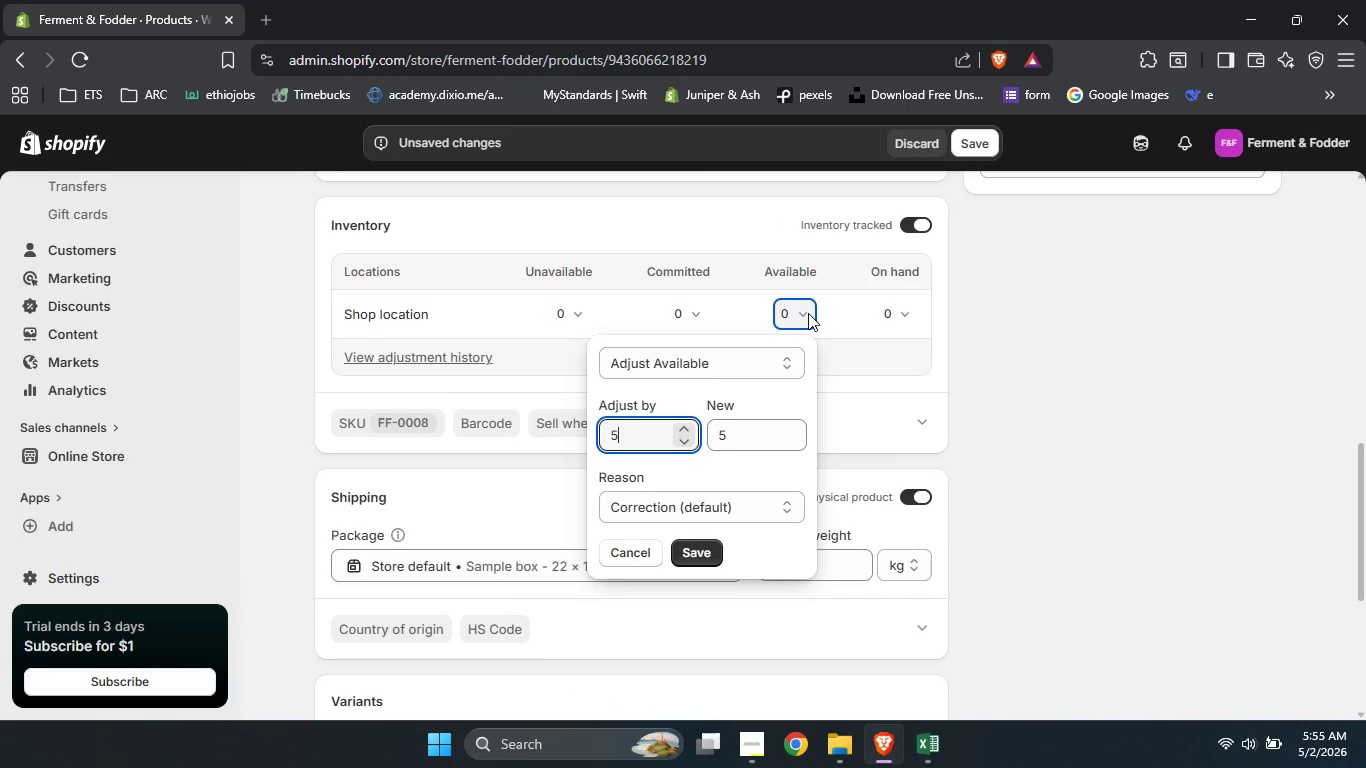 
key(Numpad0)
 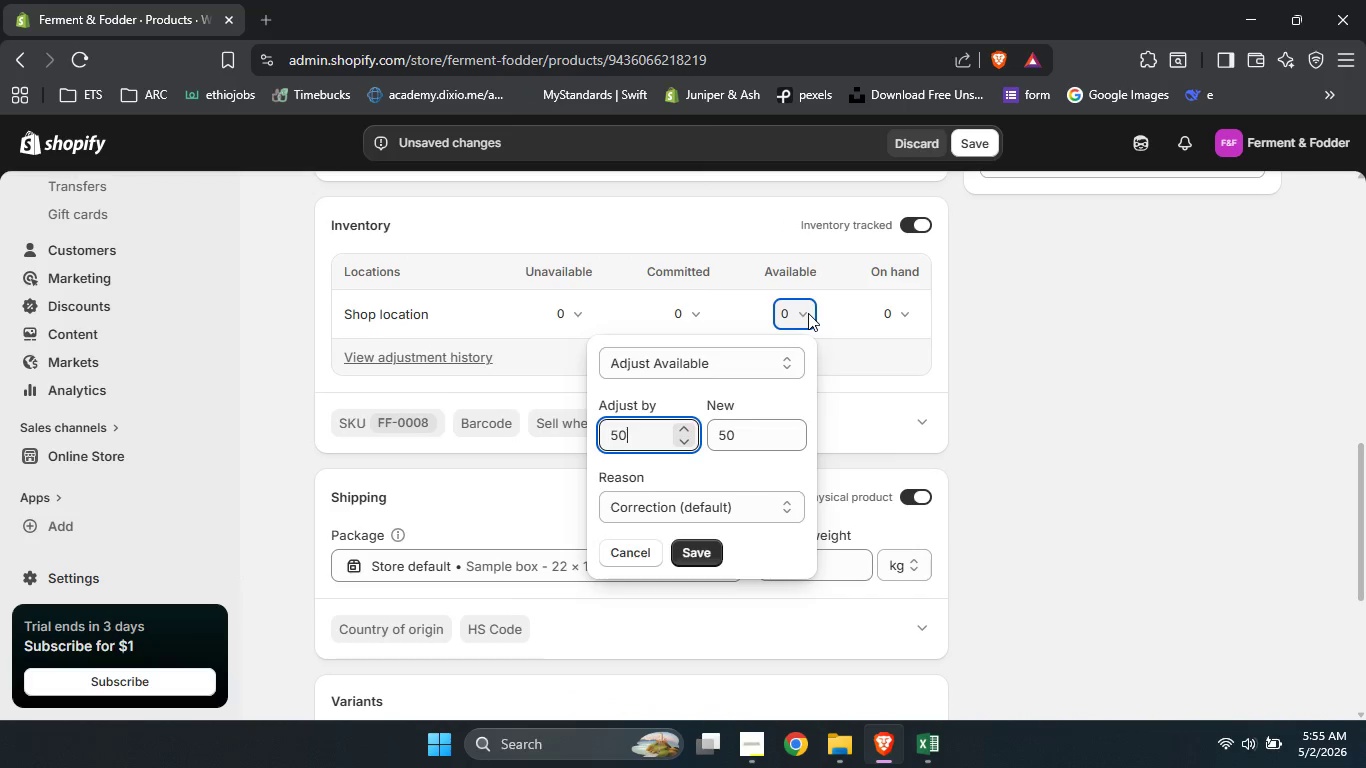 
key(Enter)
 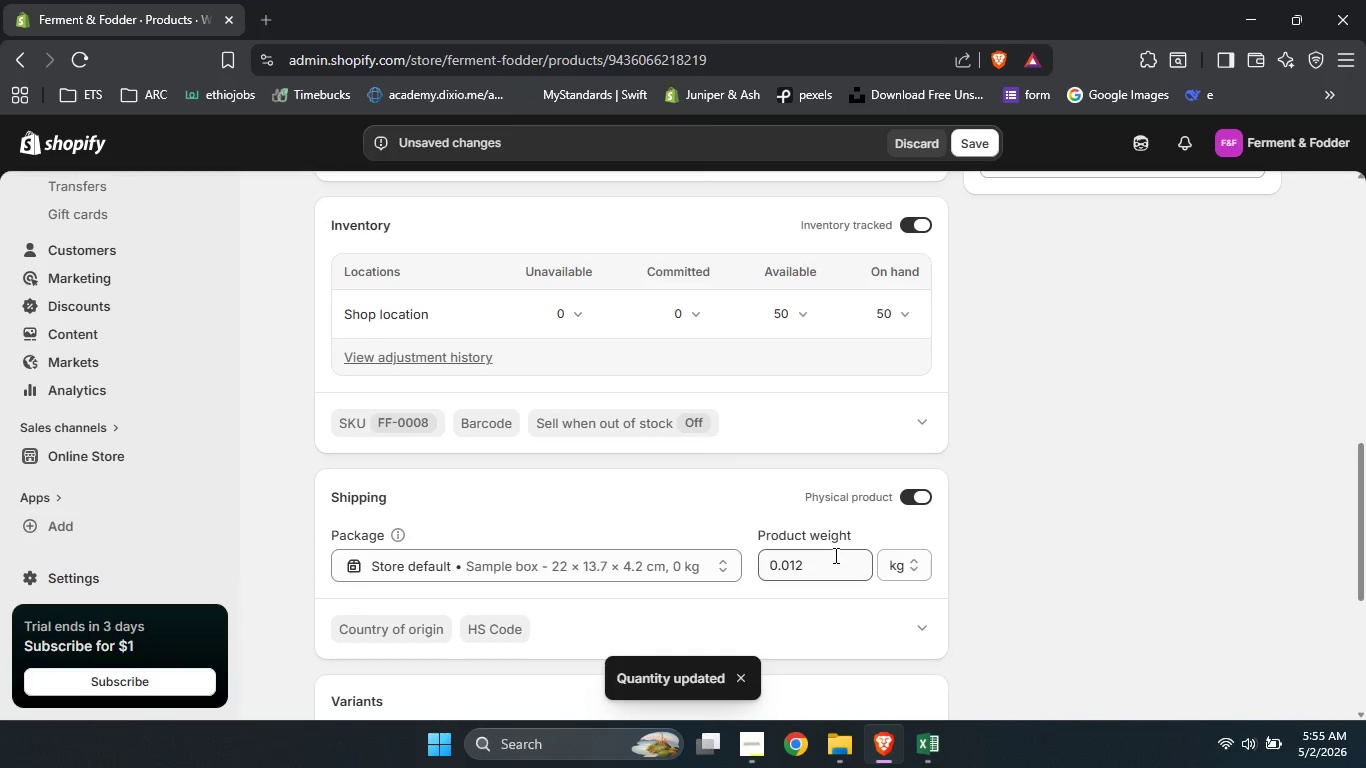 
left_click_drag(start_coordinate=[824, 561], to_coordinate=[715, 552])
 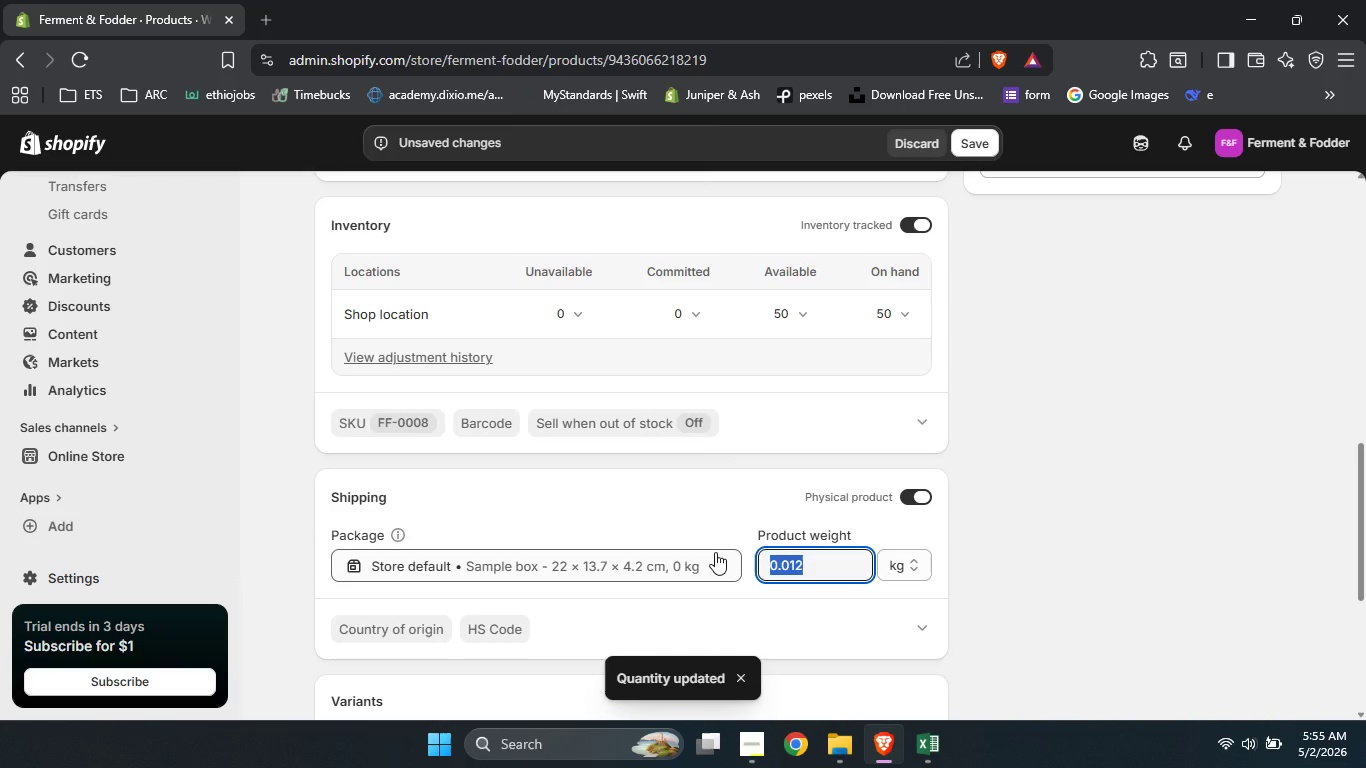 
key(Numpad1)
 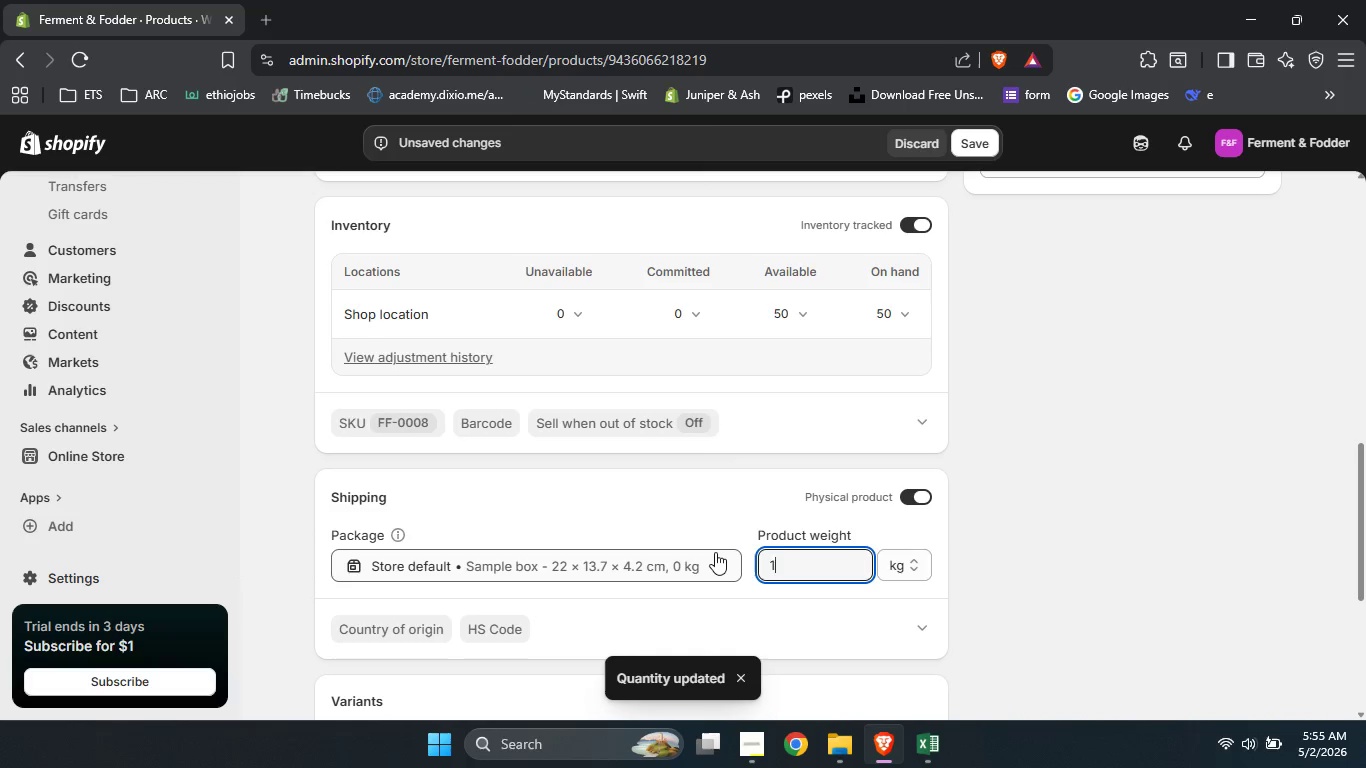 
key(Numpad2)
 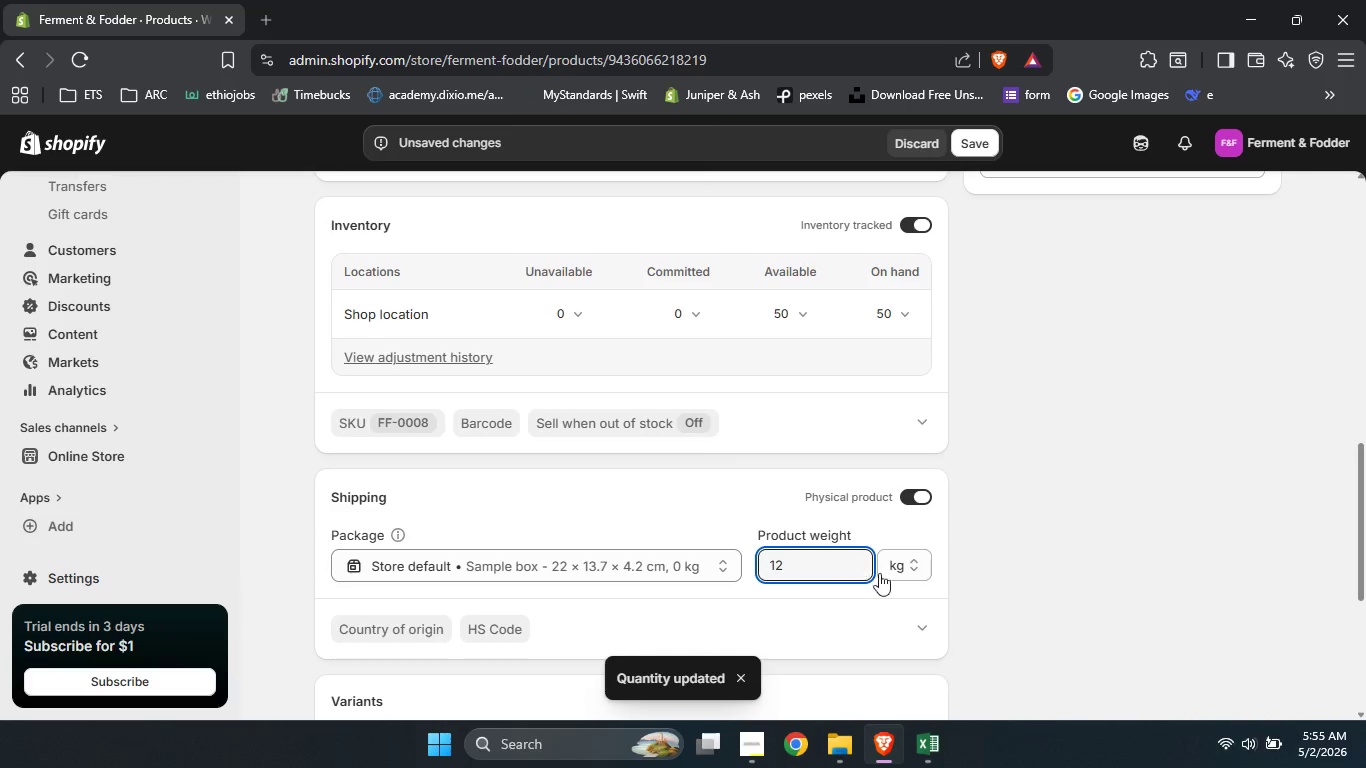 
left_click([893, 579])
 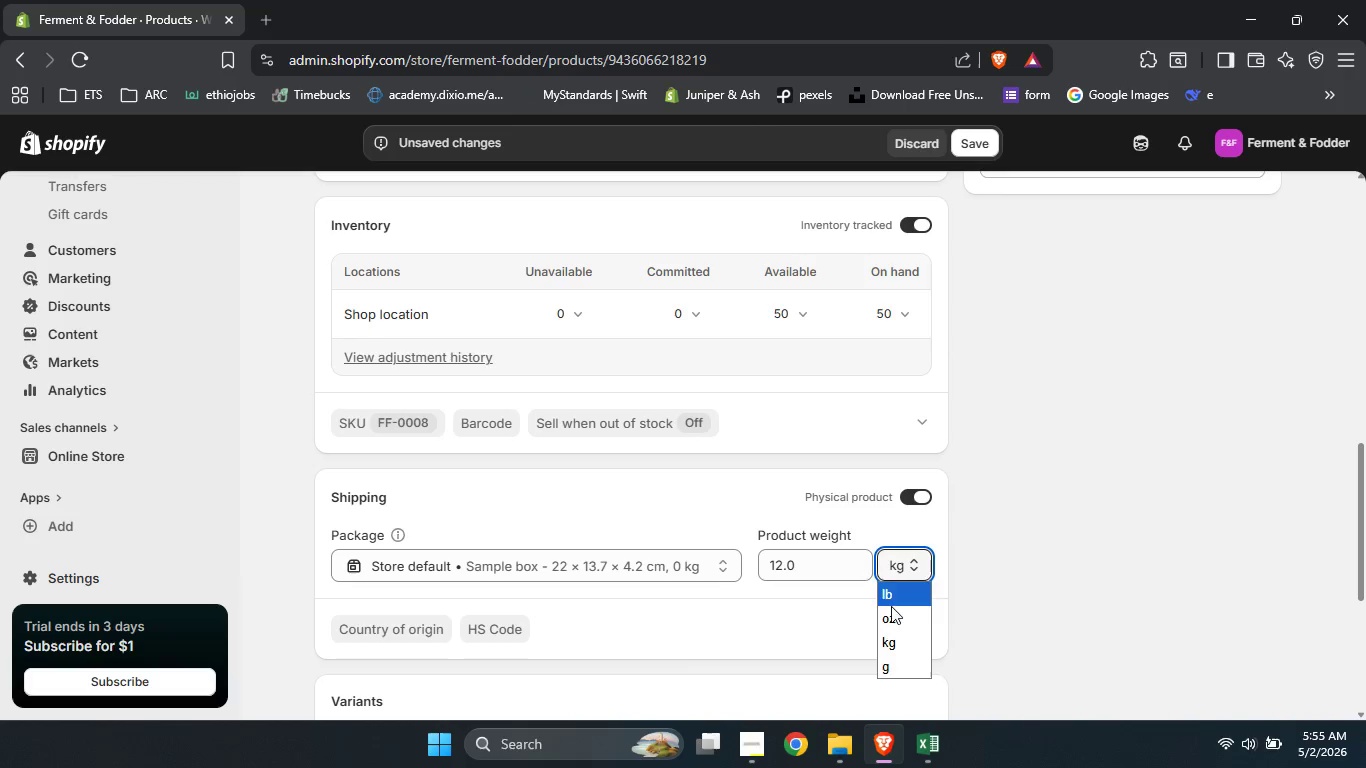 
left_click([890, 612])
 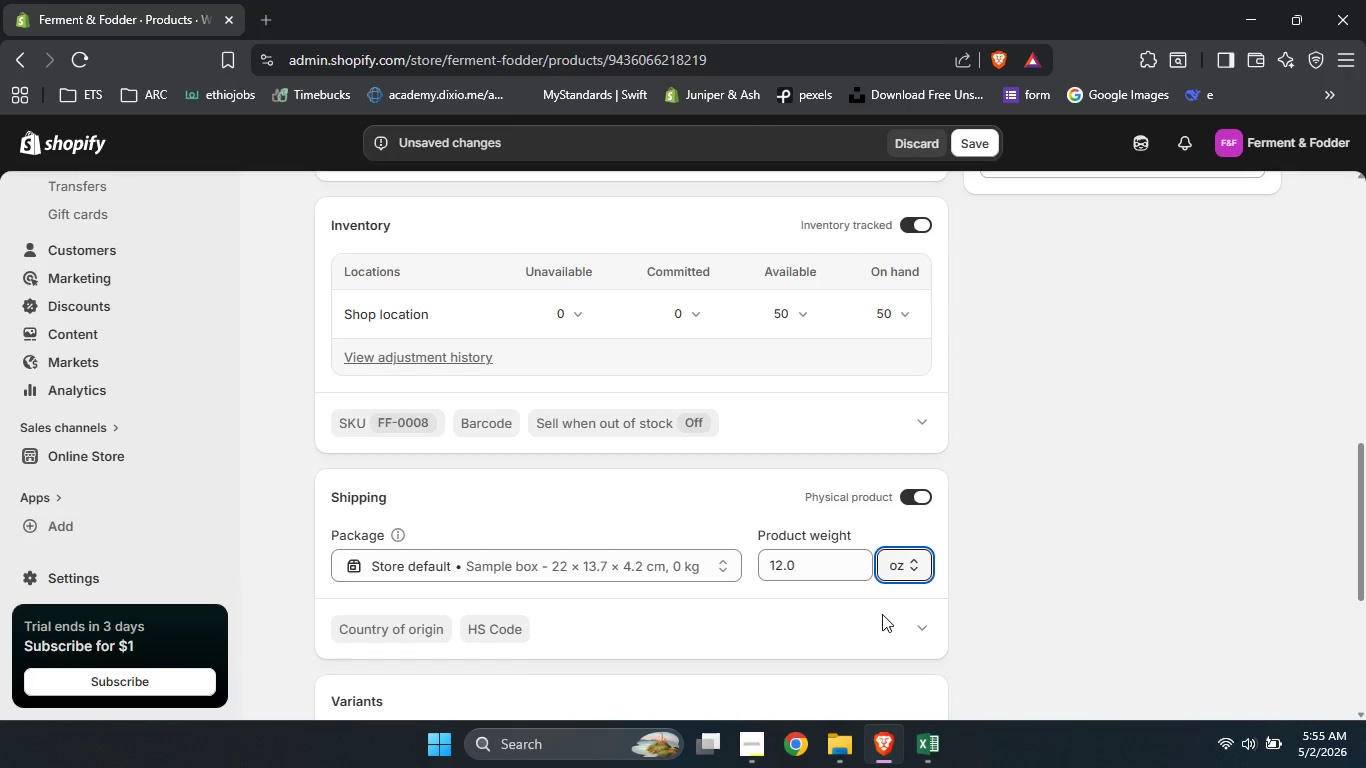 
scroll: coordinate [882, 614], scroll_direction: down, amount: 3.0
 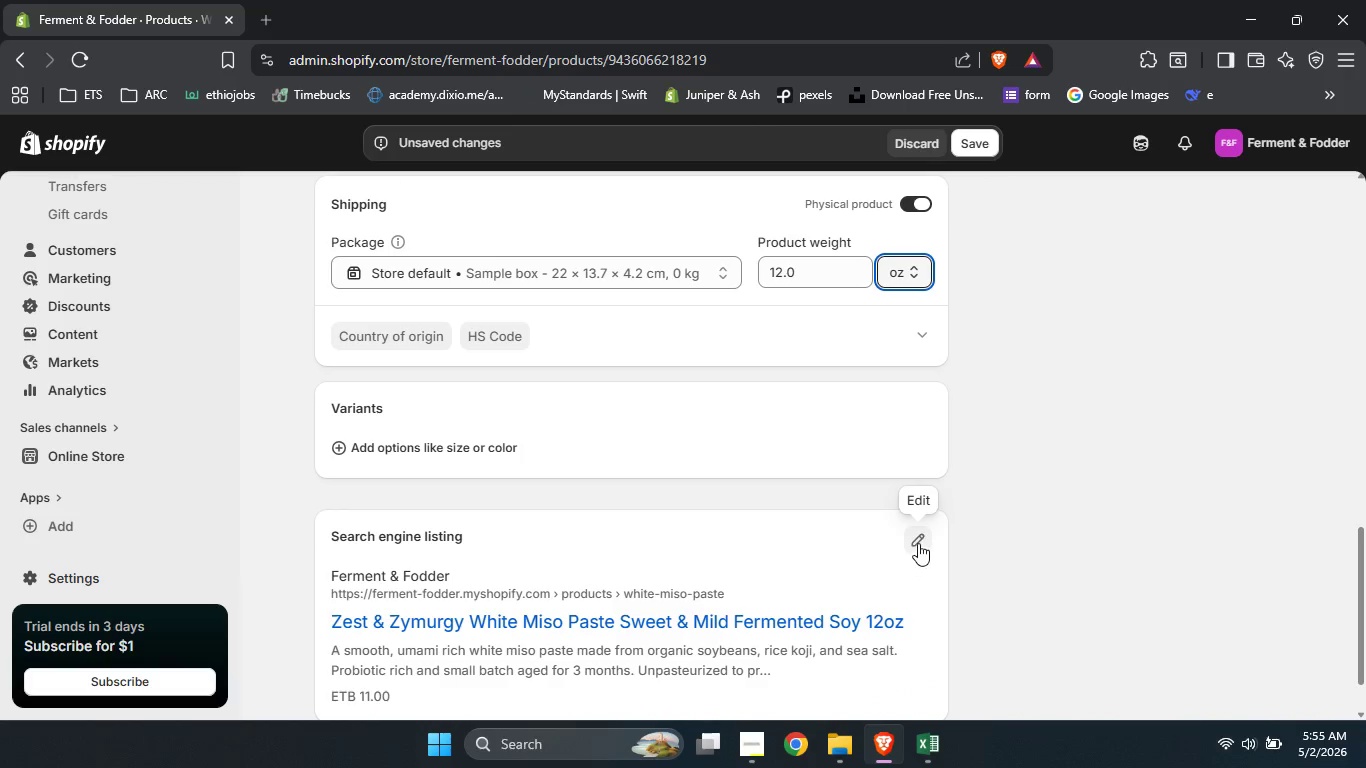 
left_click([918, 538])
 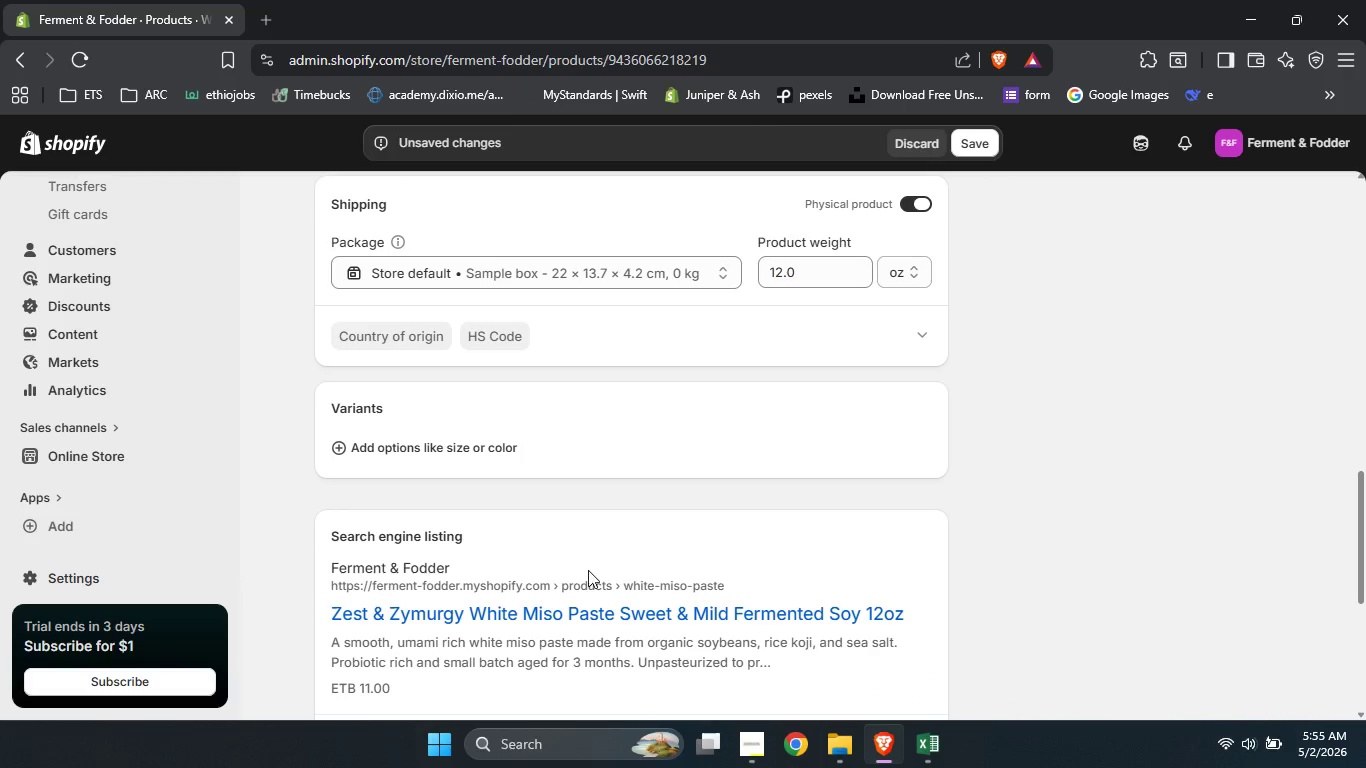 
scroll: coordinate [588, 570], scroll_direction: down, amount: 4.0
 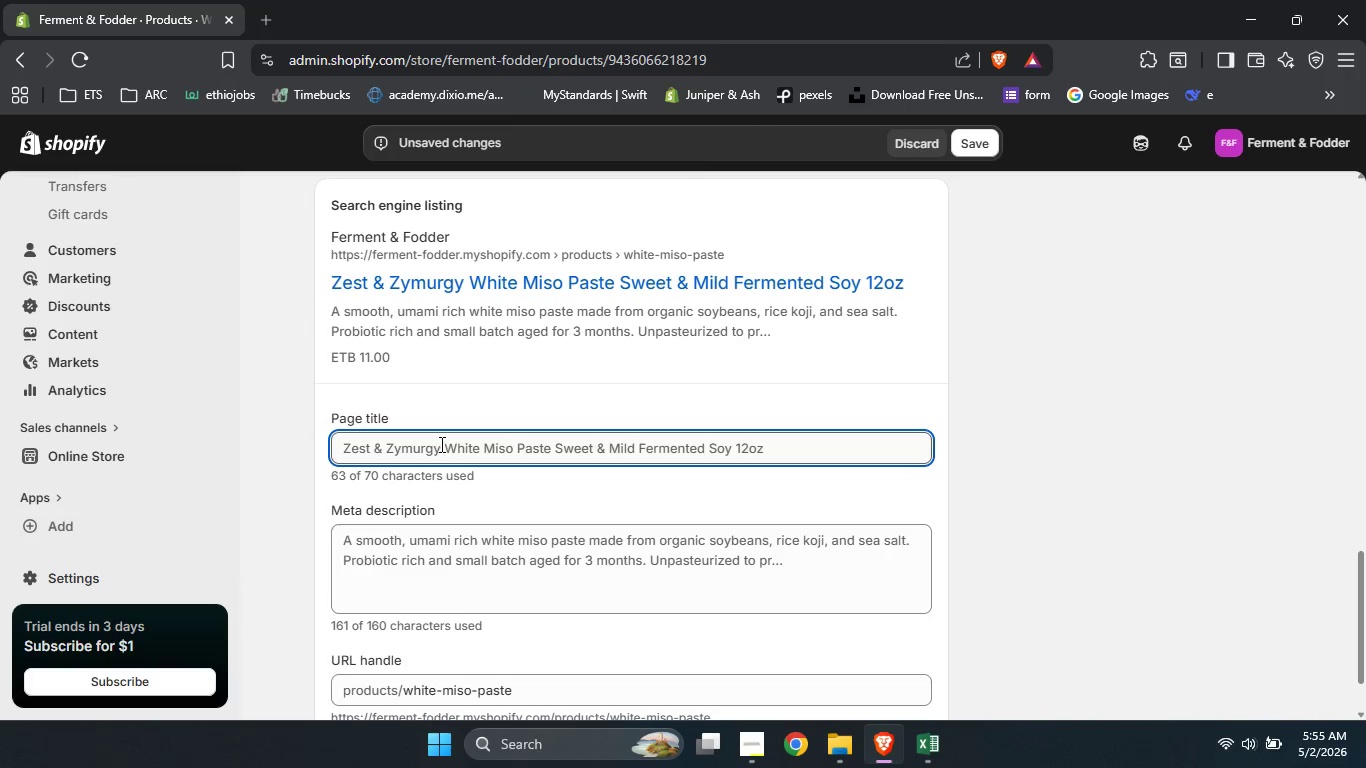 
left_click_drag(start_coordinate=[443, 444], to_coordinate=[271, 427])
 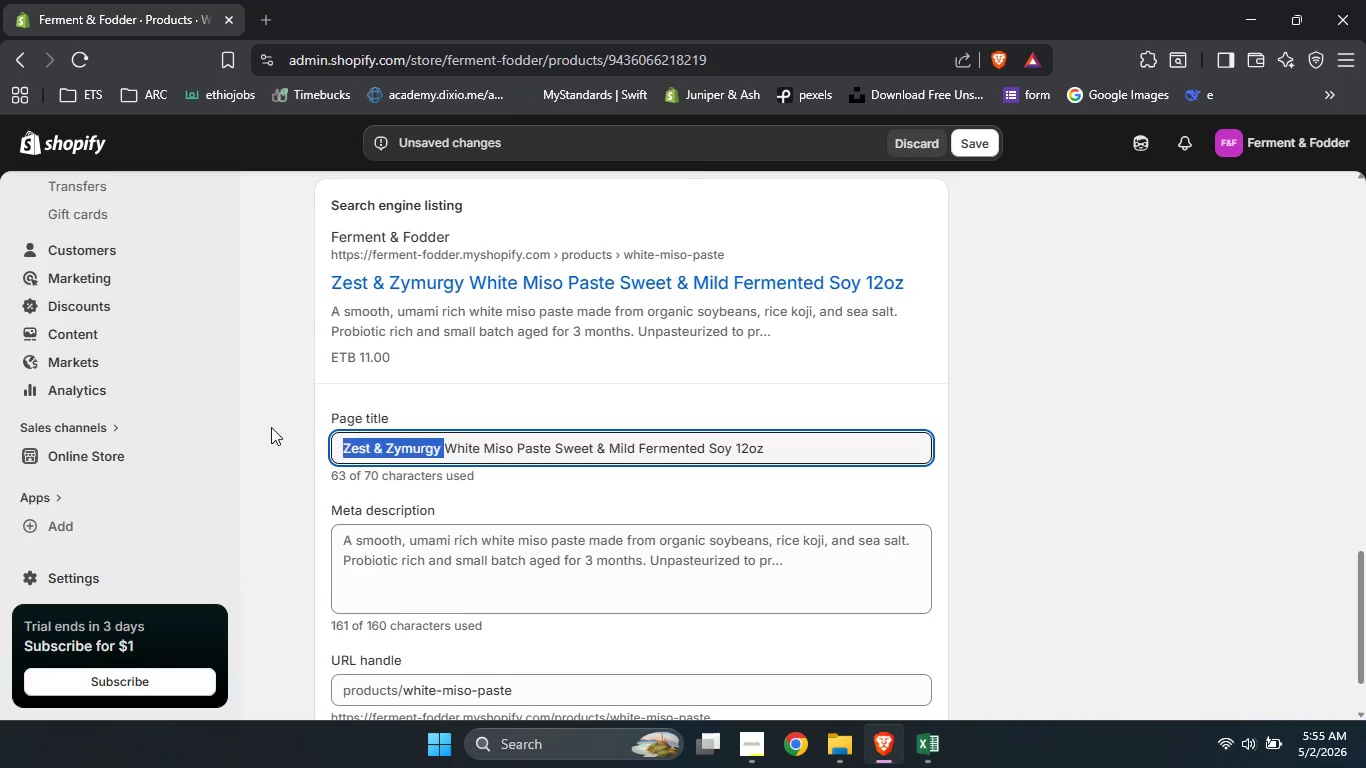 
key(Backspace)
 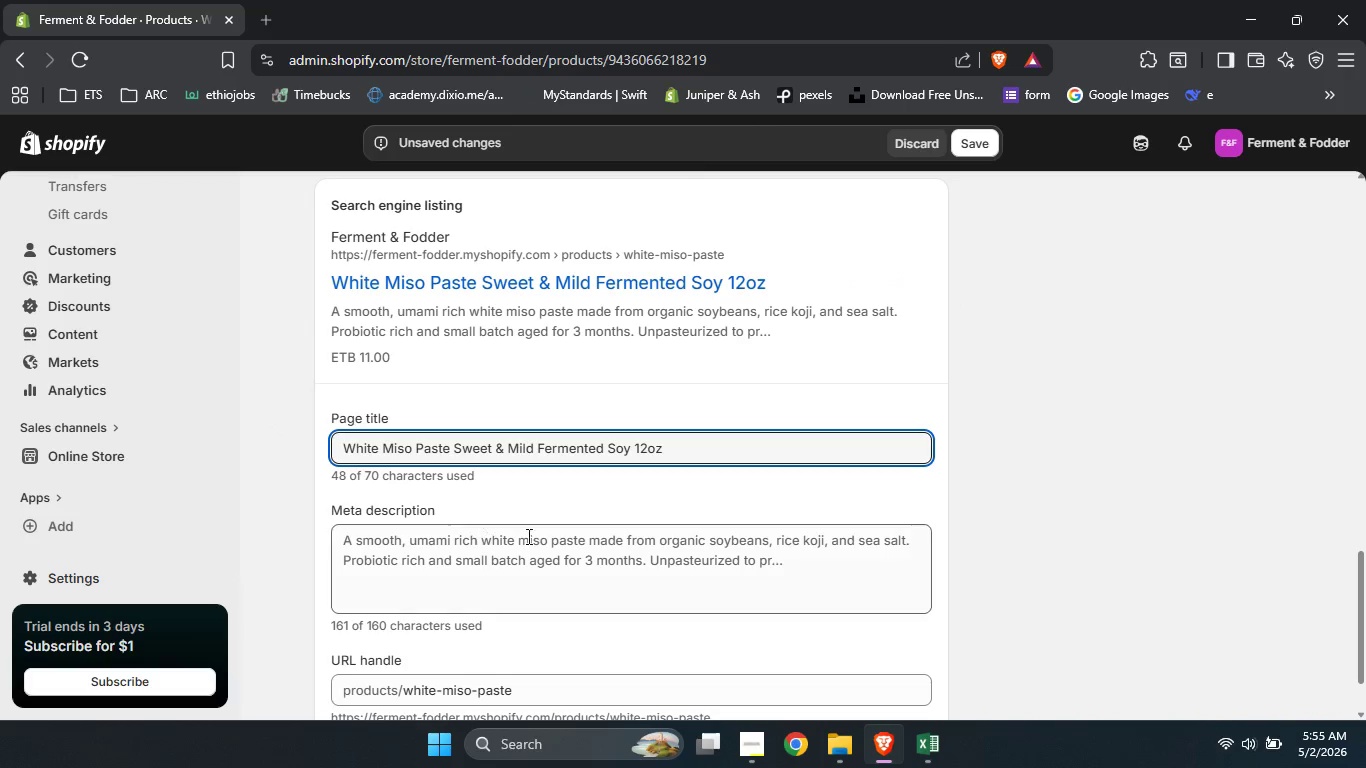 
scroll: coordinate [527, 536], scroll_direction: down, amount: 1.0
 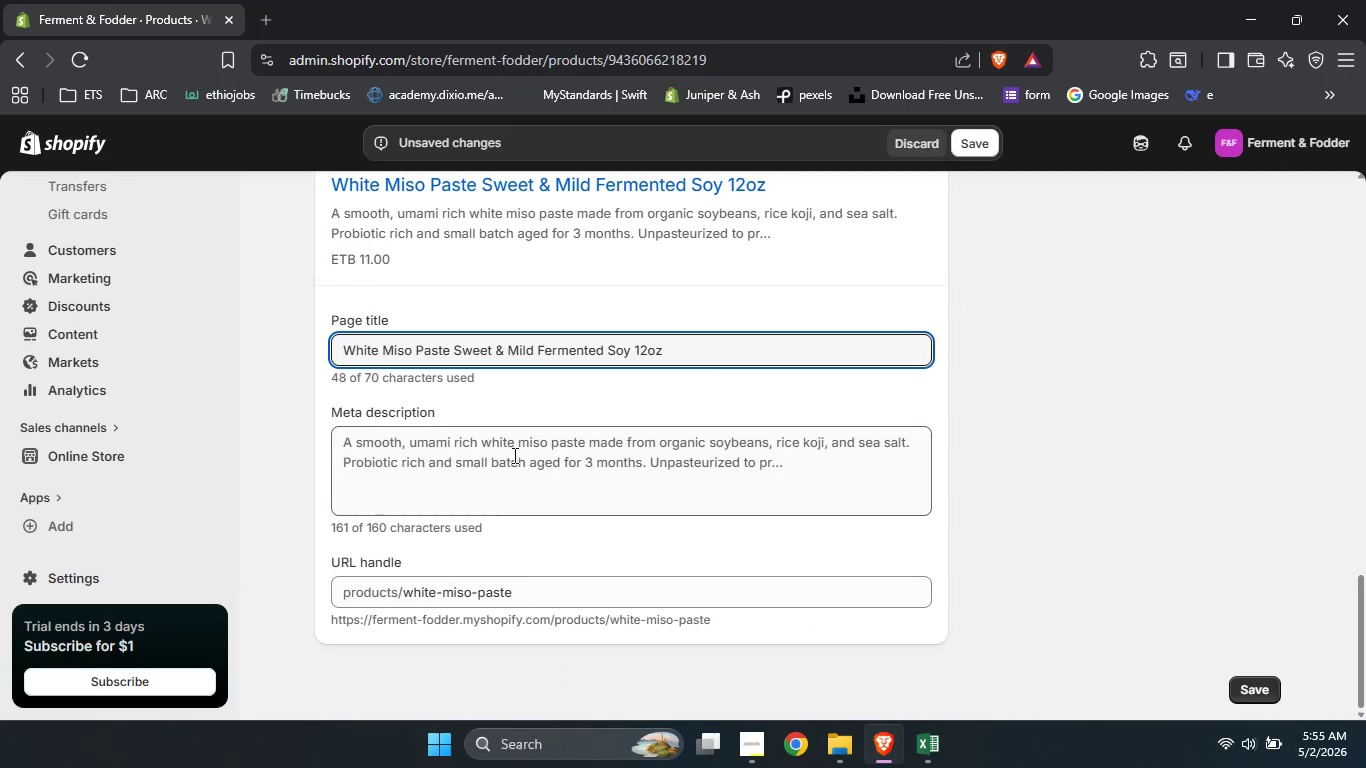 
left_click([512, 452])
 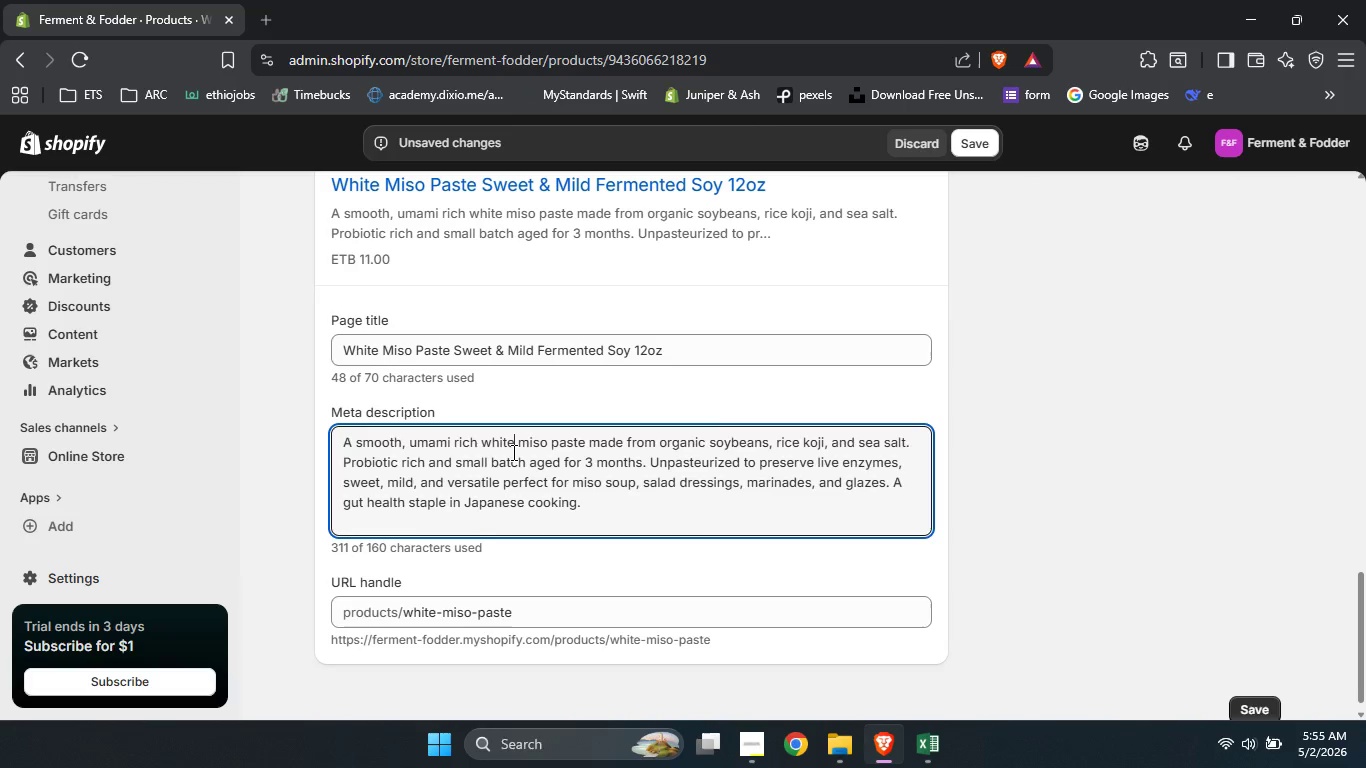 
key(Control+A)
 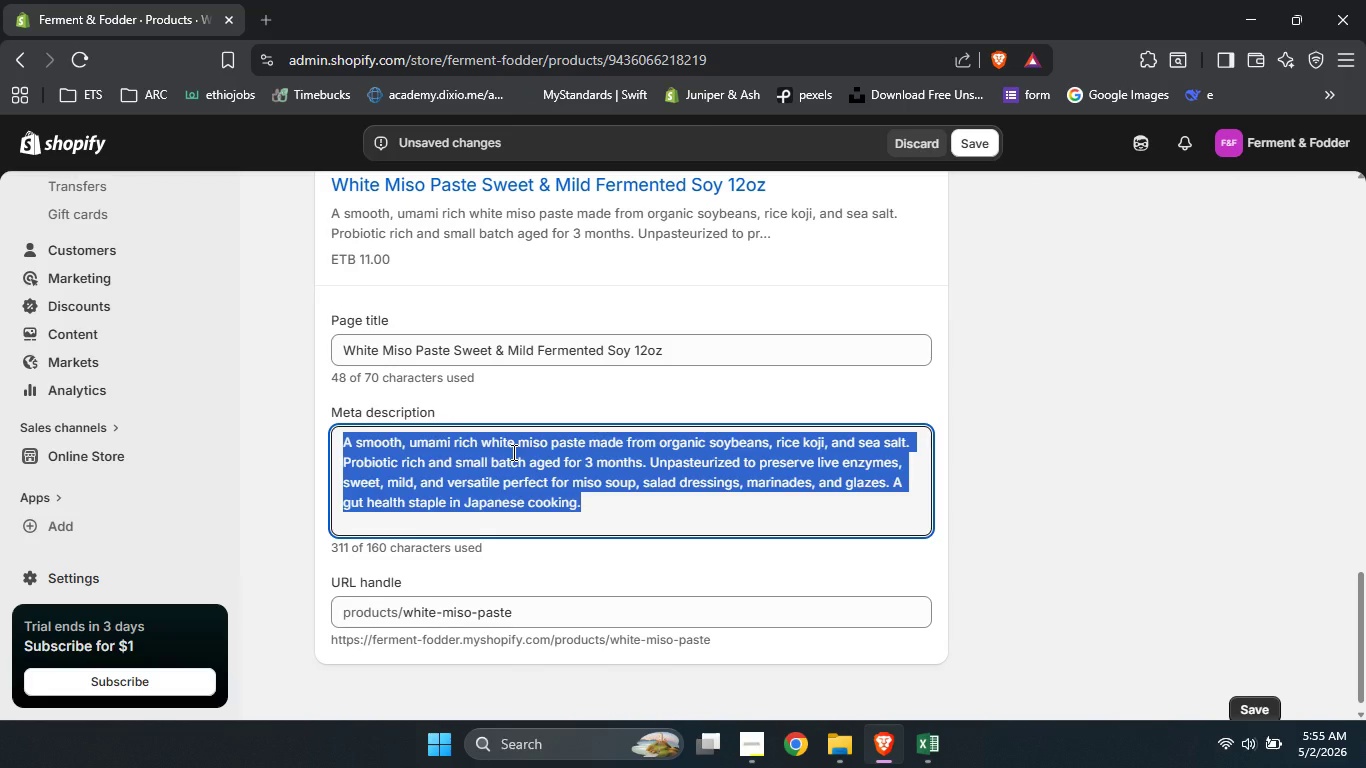 
key(Backspace)
type(Shop unpasteurized white miso oaste )
 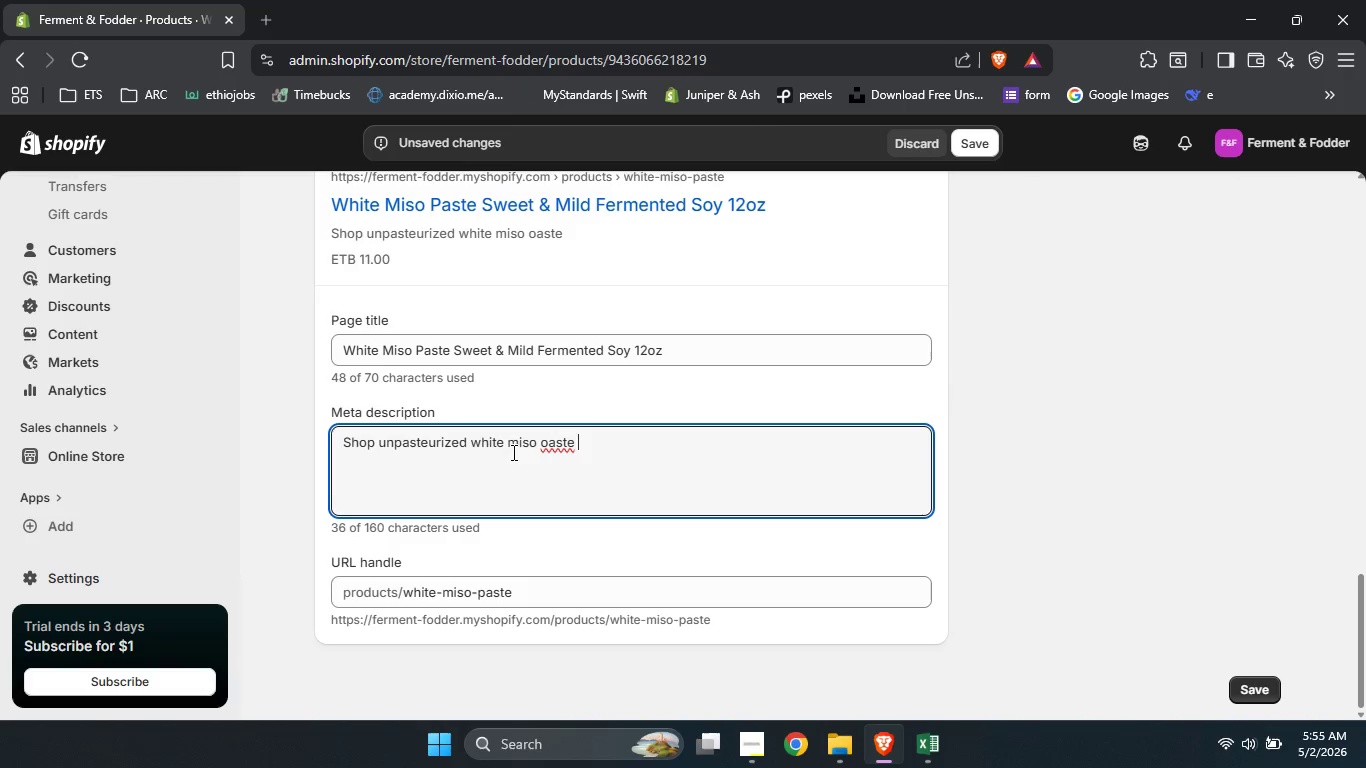 
left_click([547, 442])
 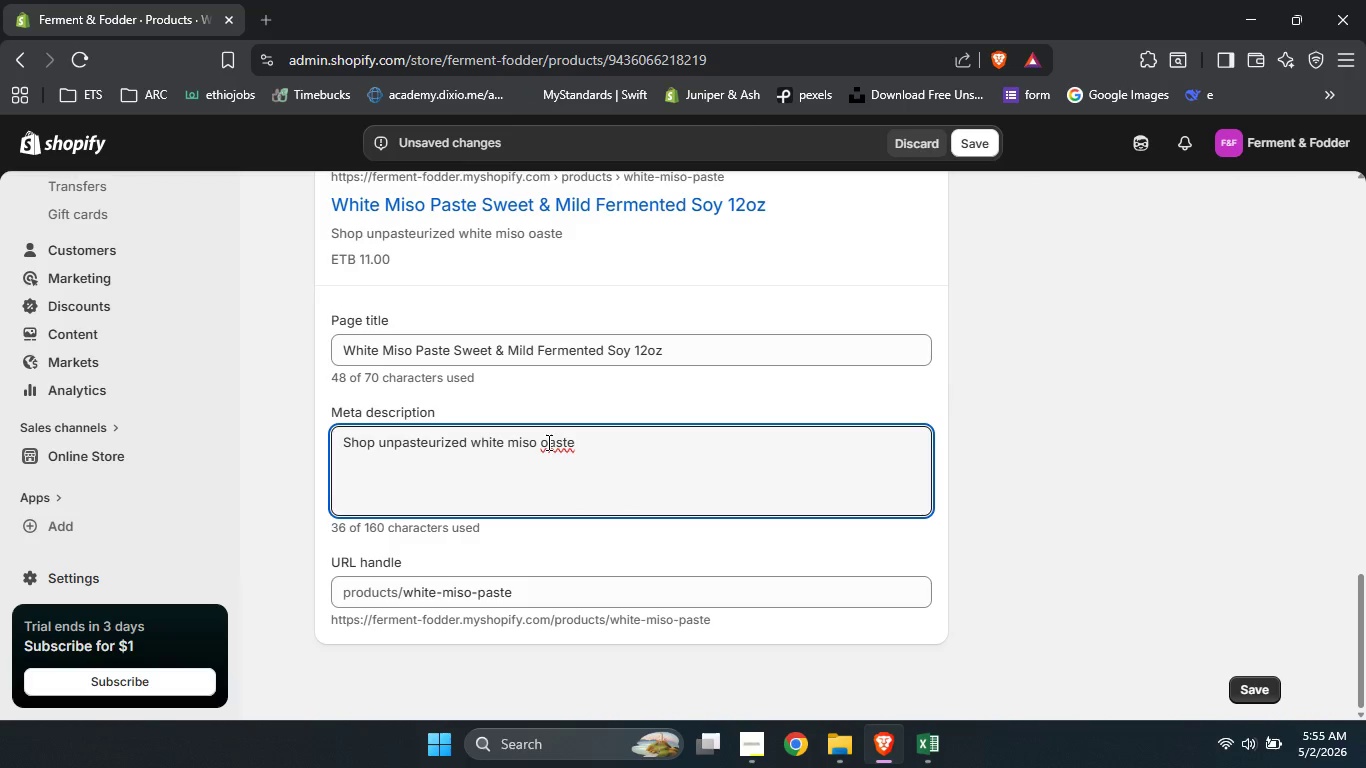 
key(Backspace)
 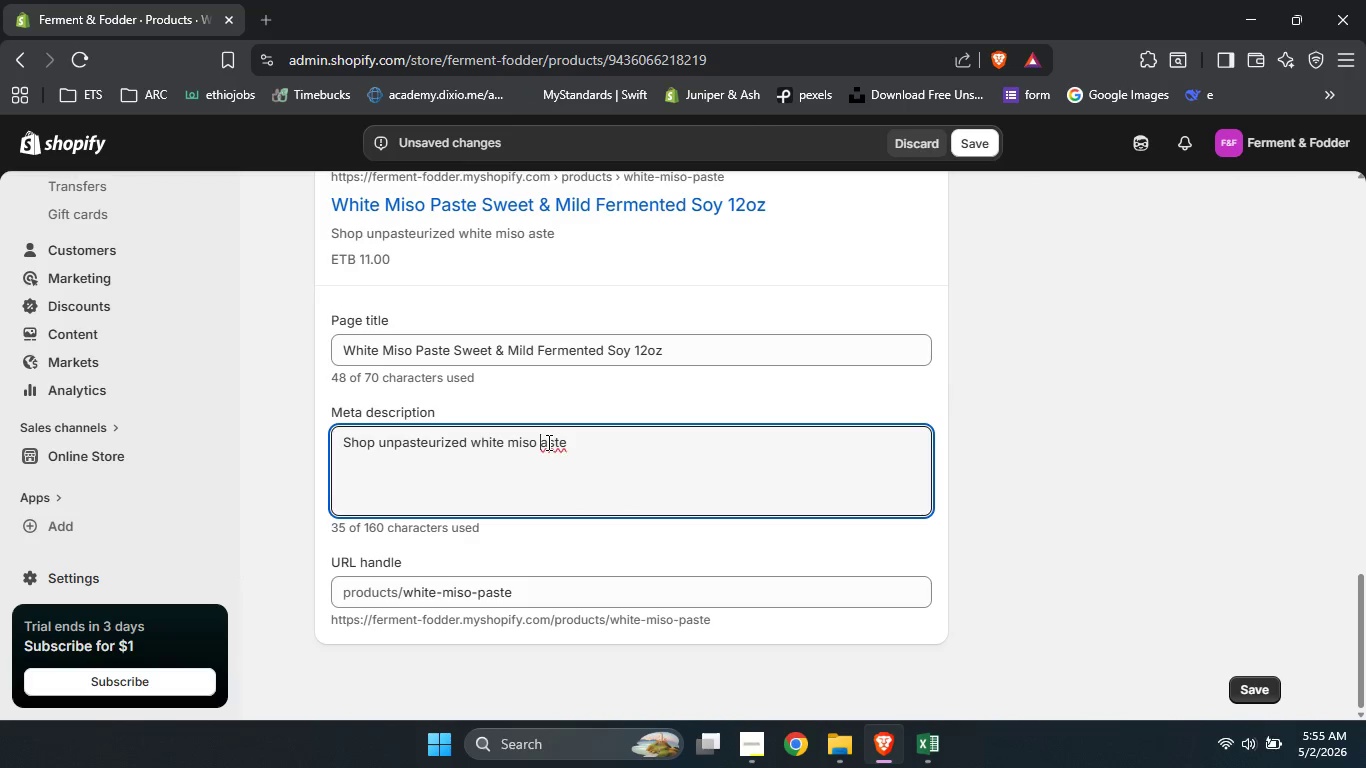 
key(P)
 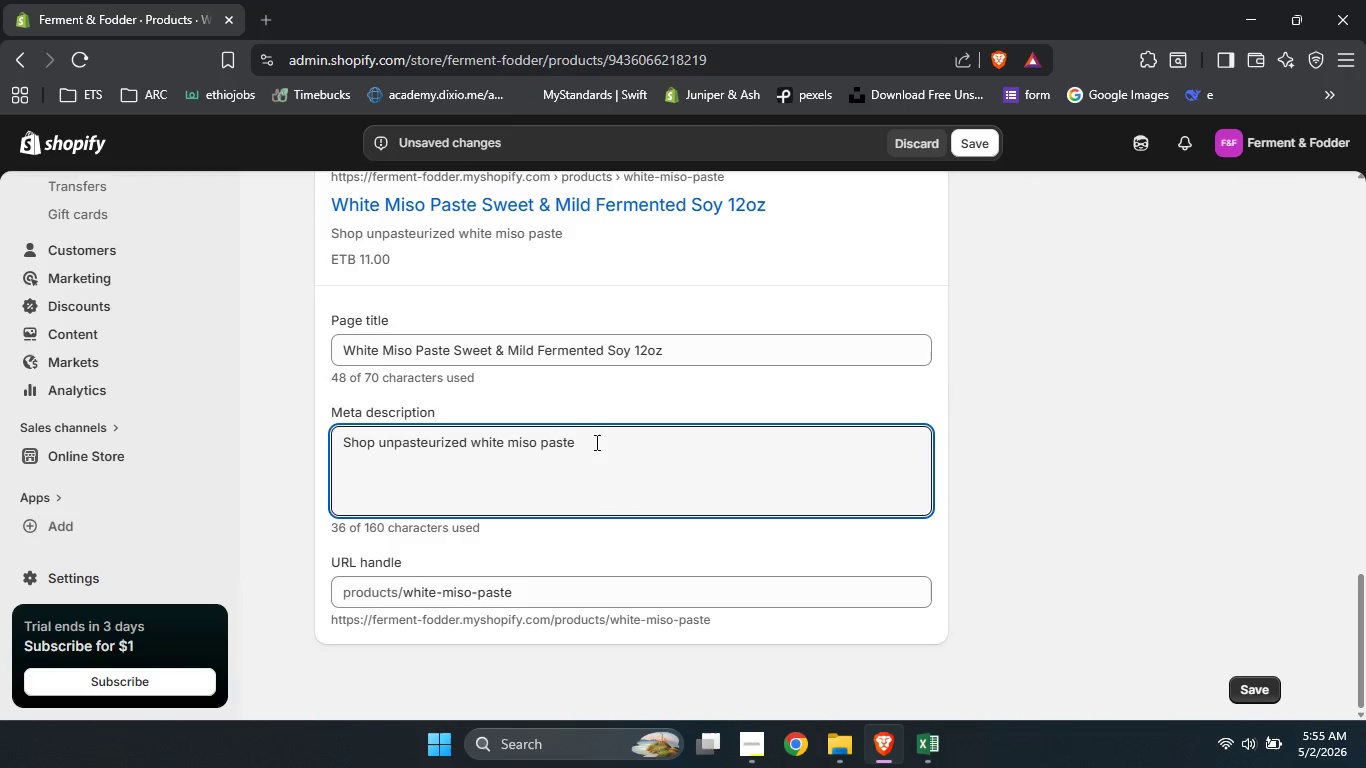 
left_click([595, 442])
 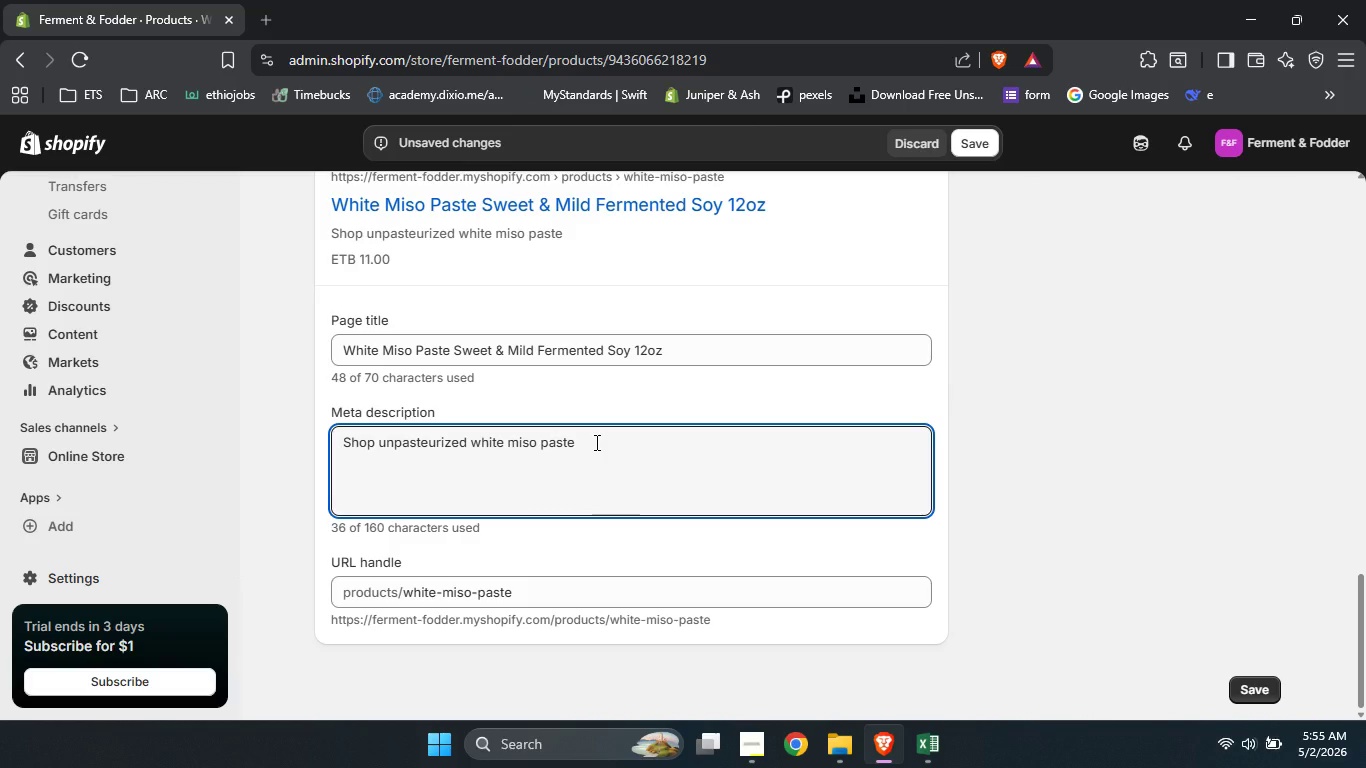 
type(for gut health)
 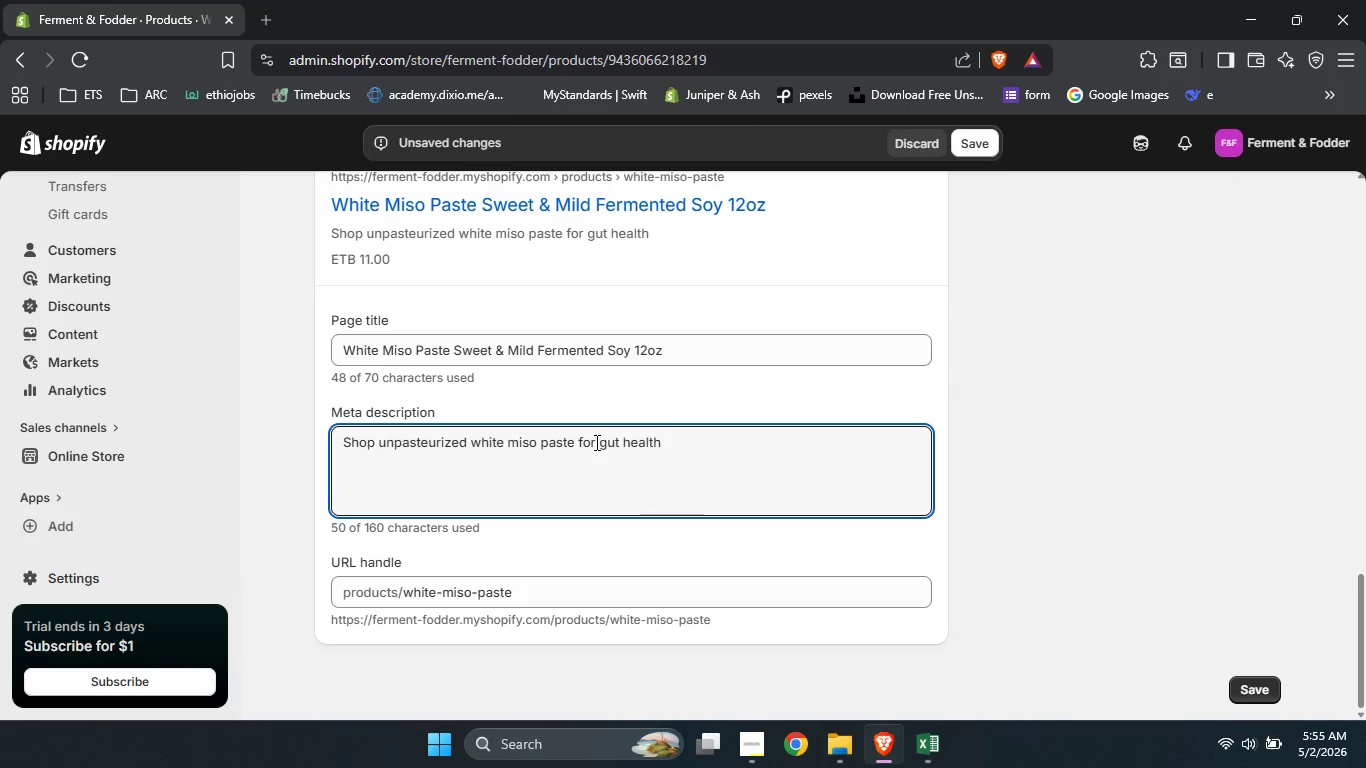 
type(. Small batch, umami rich. Buy noe)
key(Backspace)
type(w for soups and dressings.)
 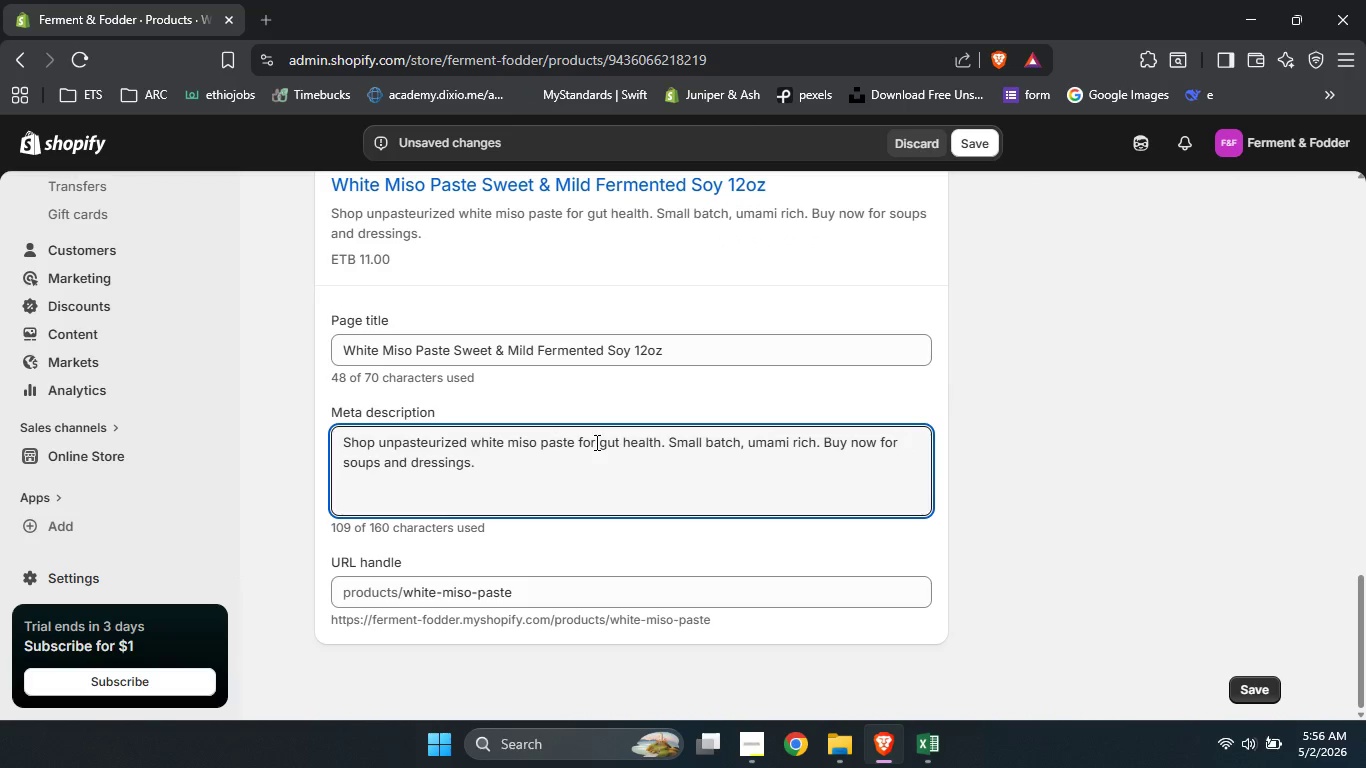 
left_click([403, 597])
 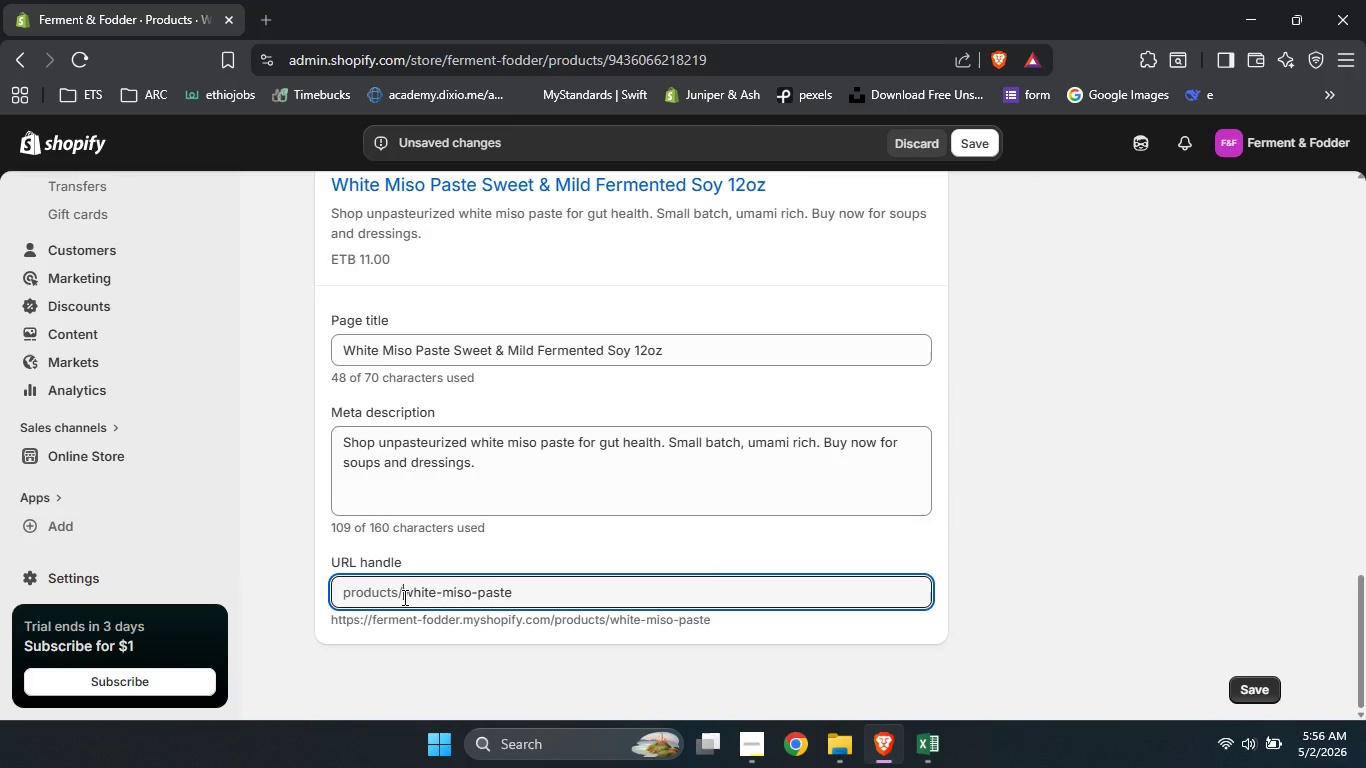 
type(zest- )
key(Backspace)
type(zymurgy)
 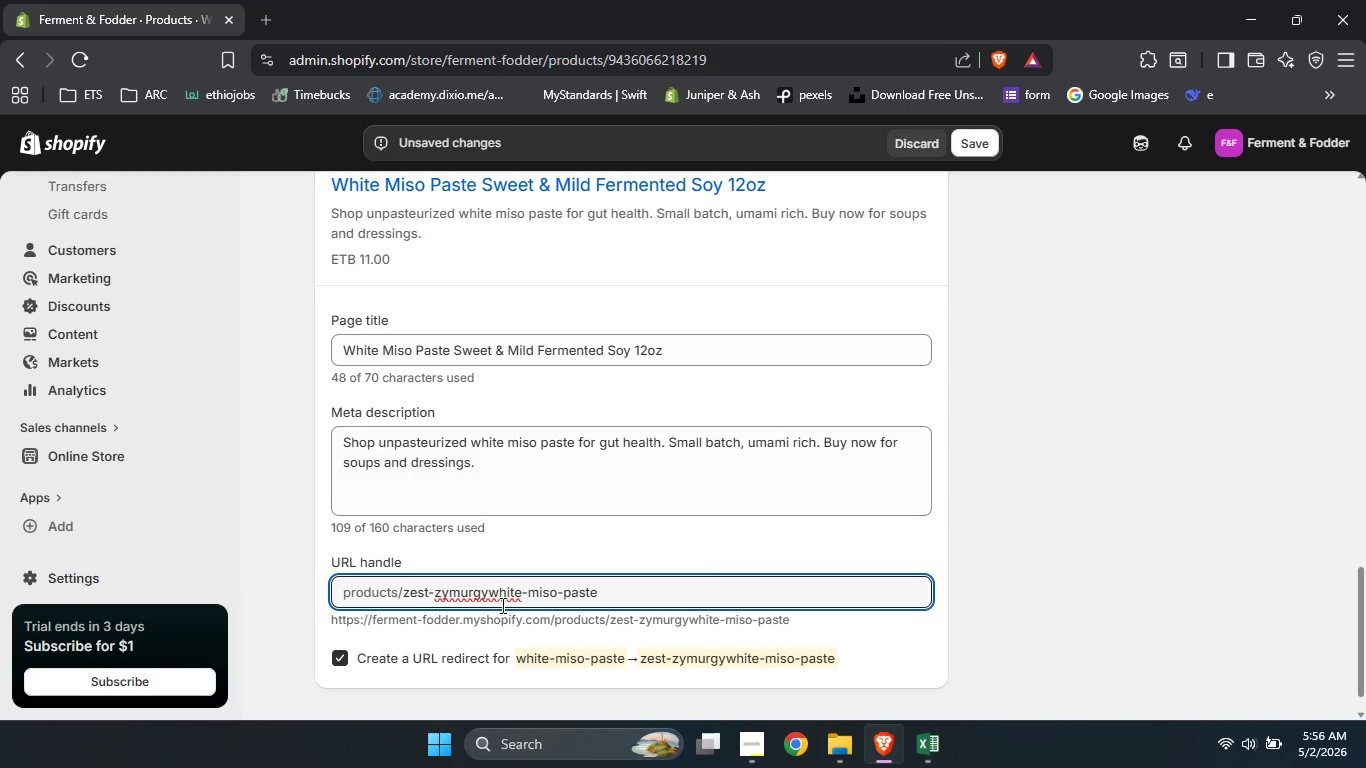 
key(Minus)
 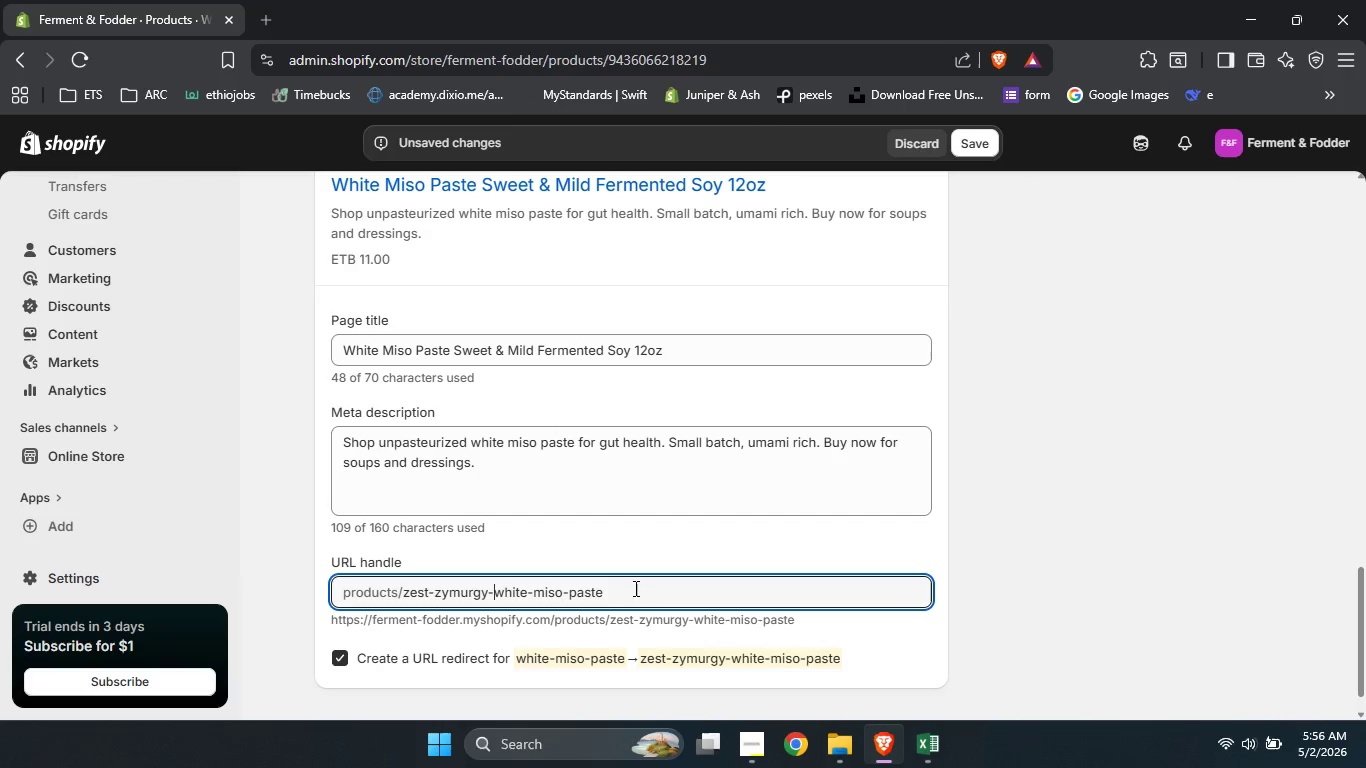 
left_click([629, 588])
 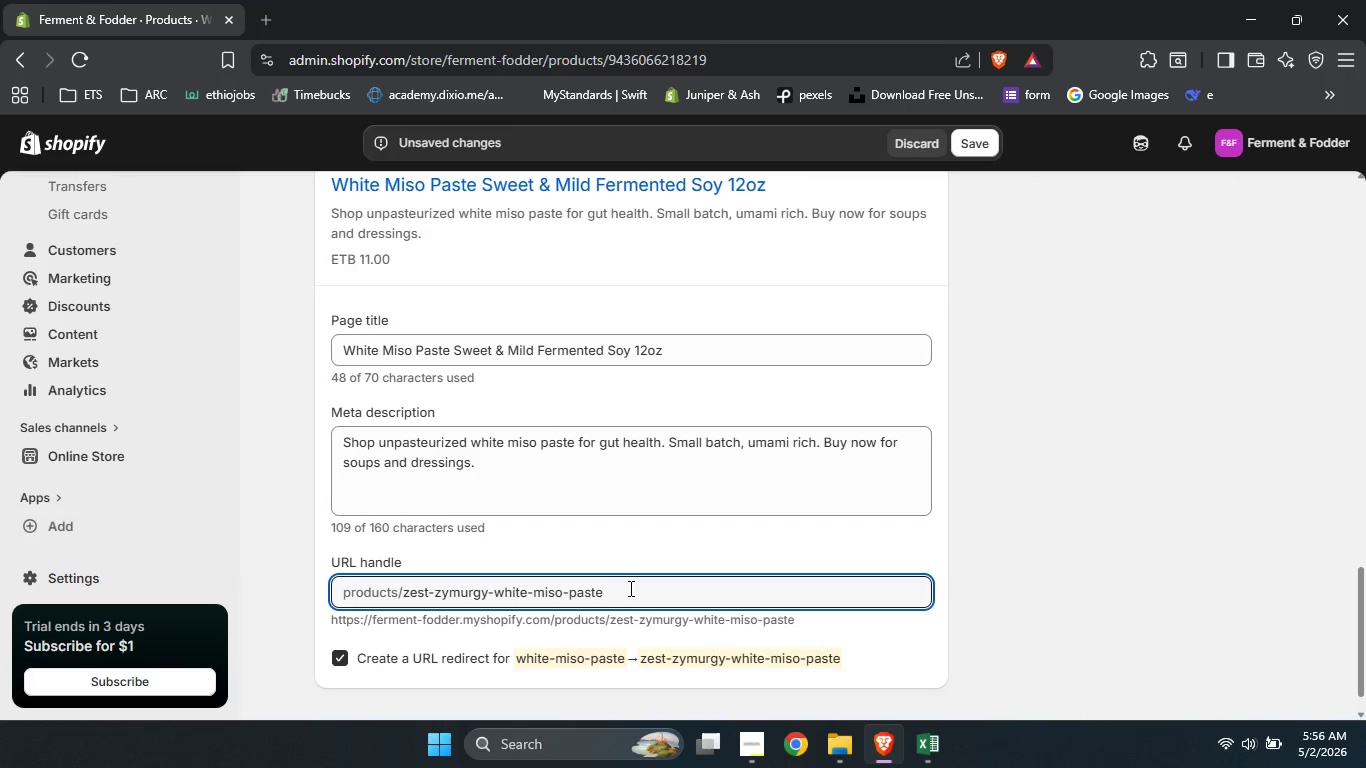 
type(-12oz)
 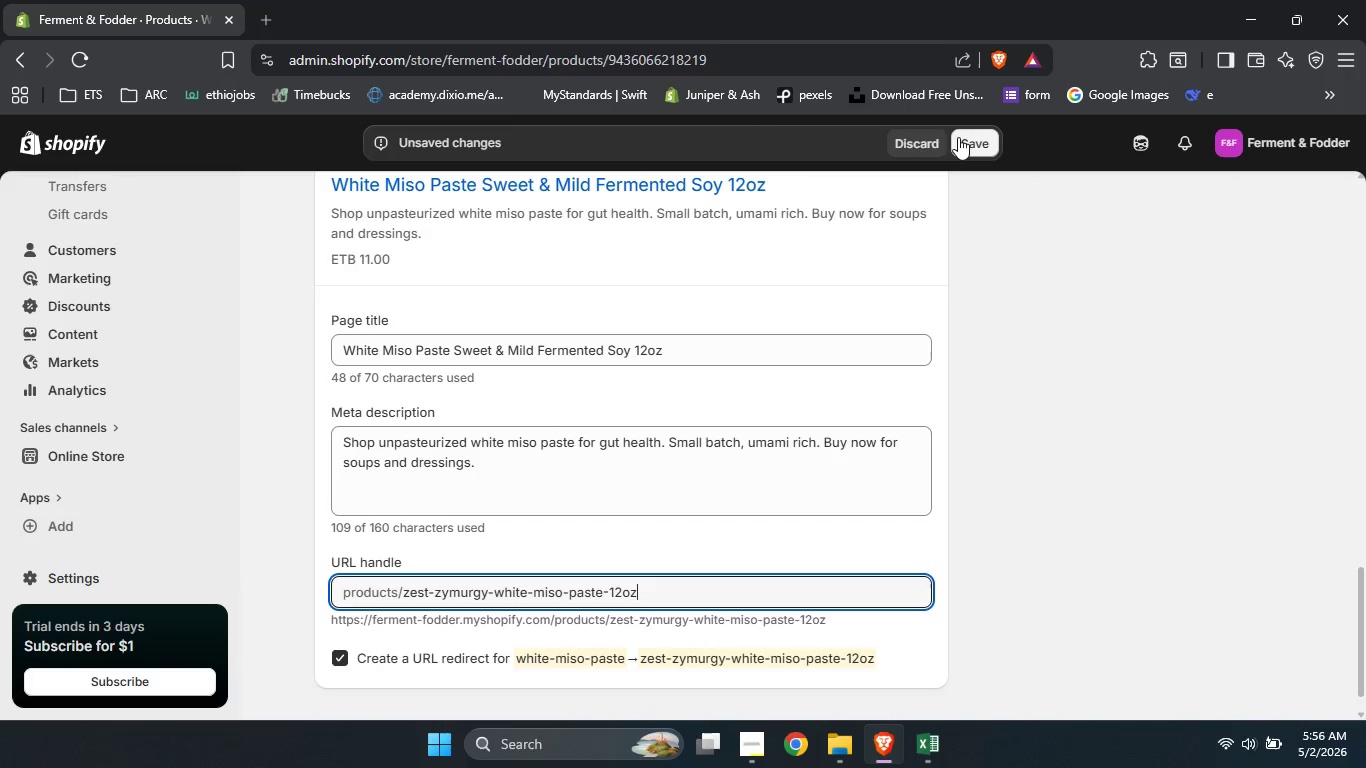 
left_click([961, 137])
 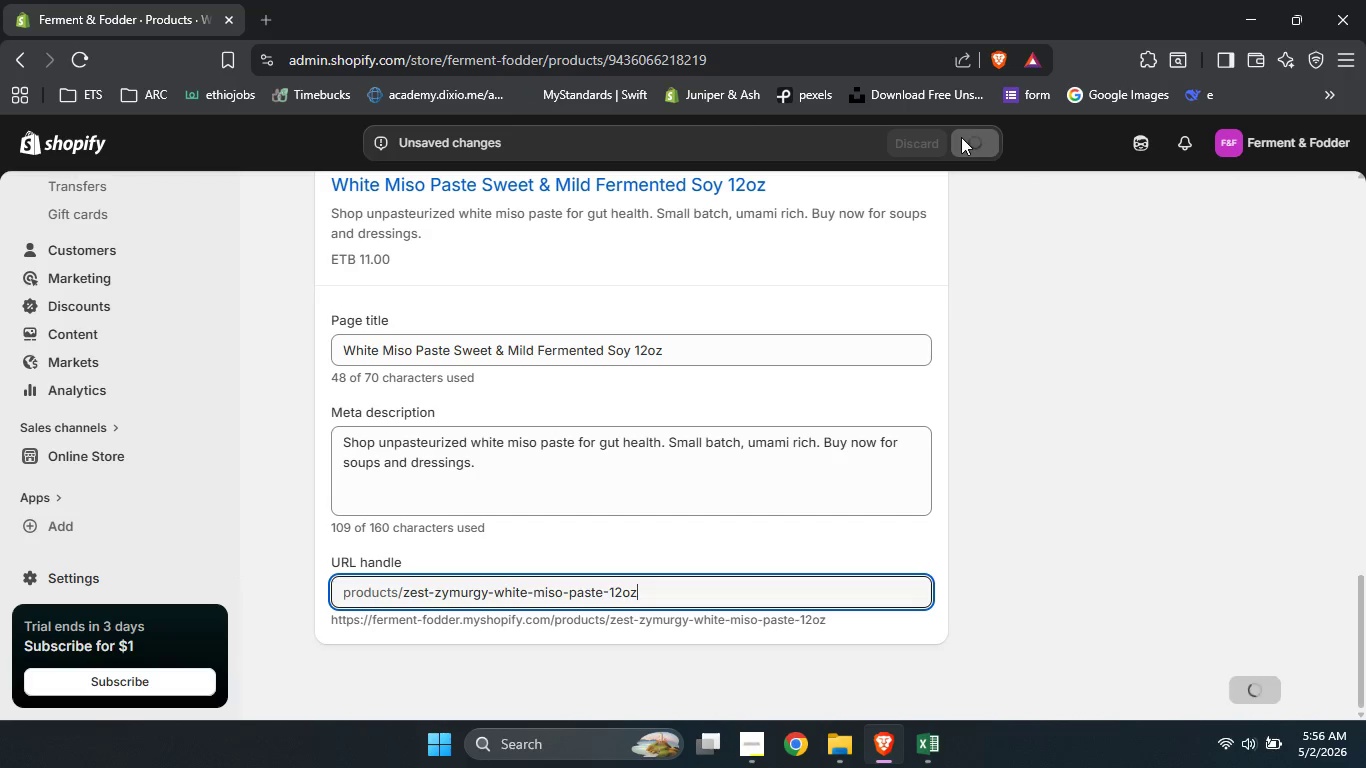 
wait(8.16)
 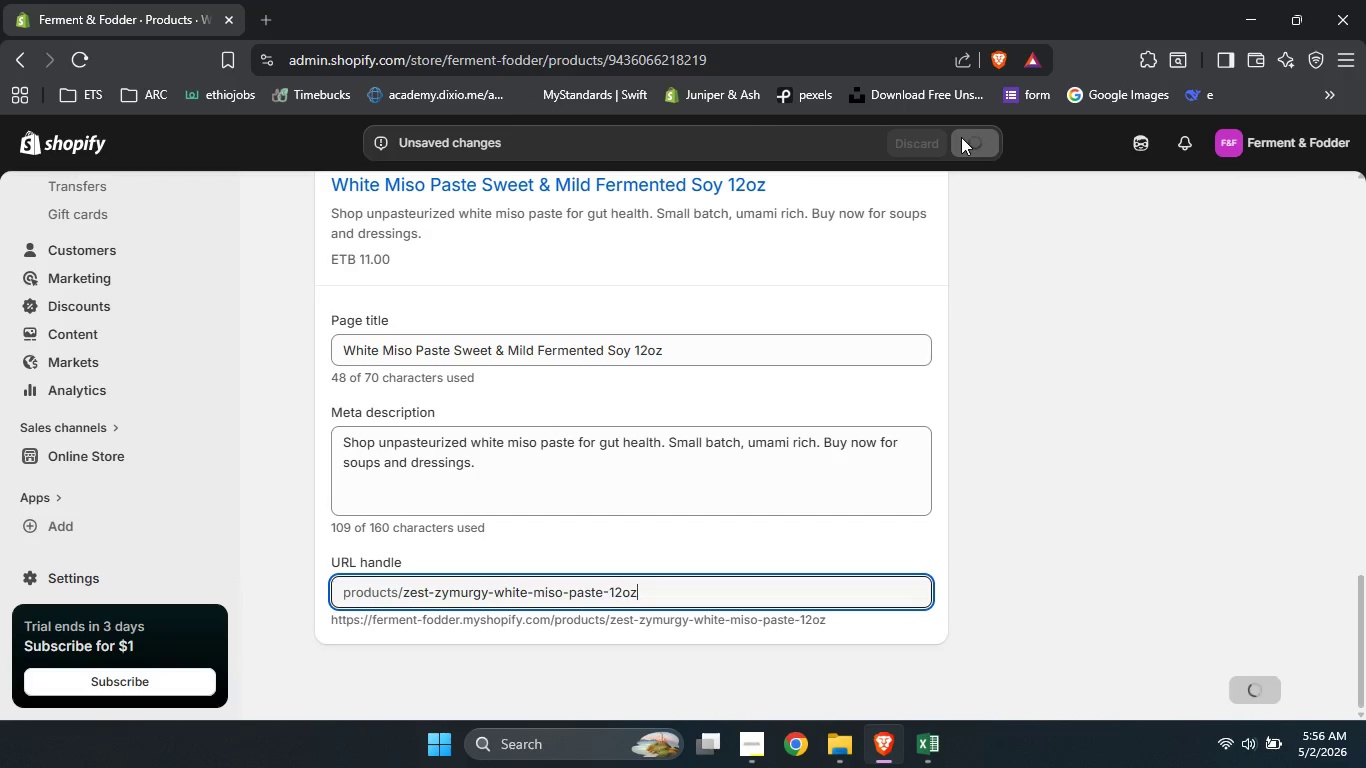 
scroll: coordinate [229, 408], scroll_direction: up, amount: 8.0
 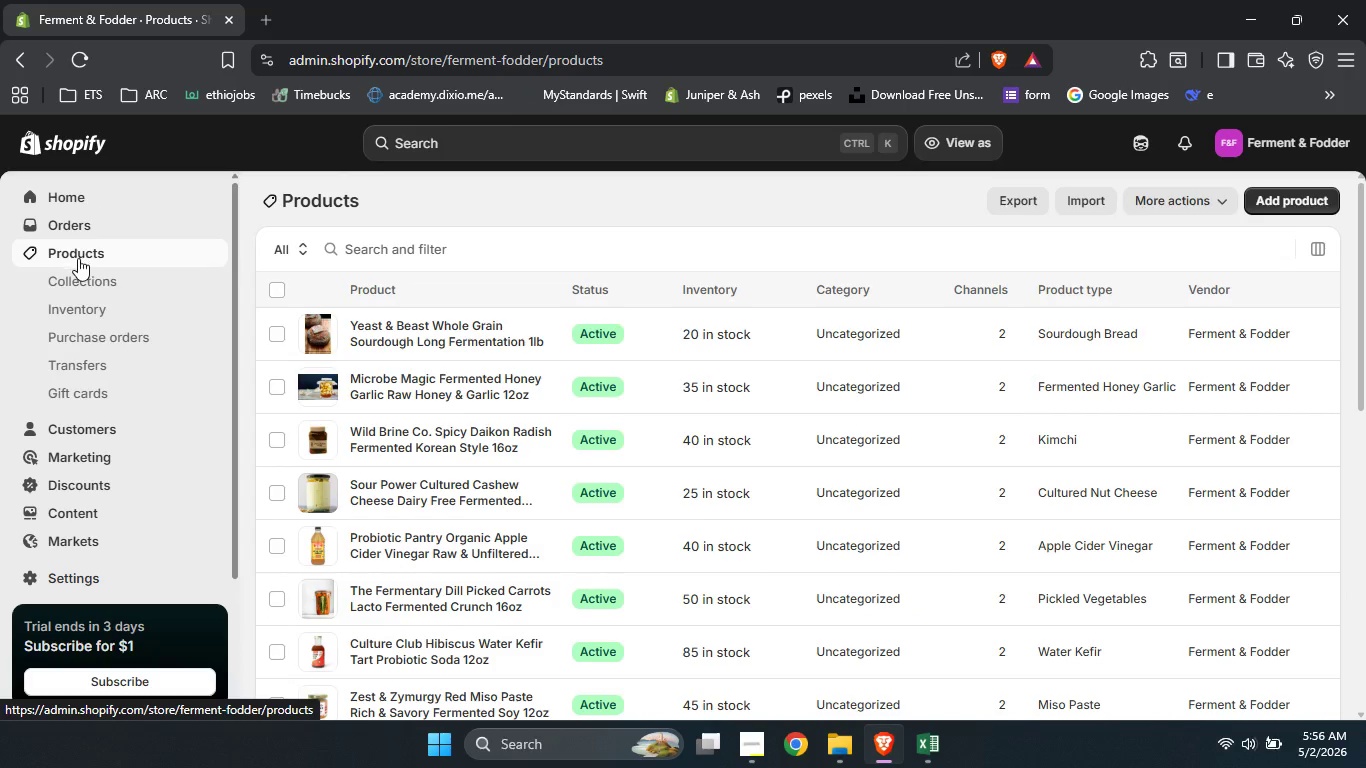 
wait(5.65)
 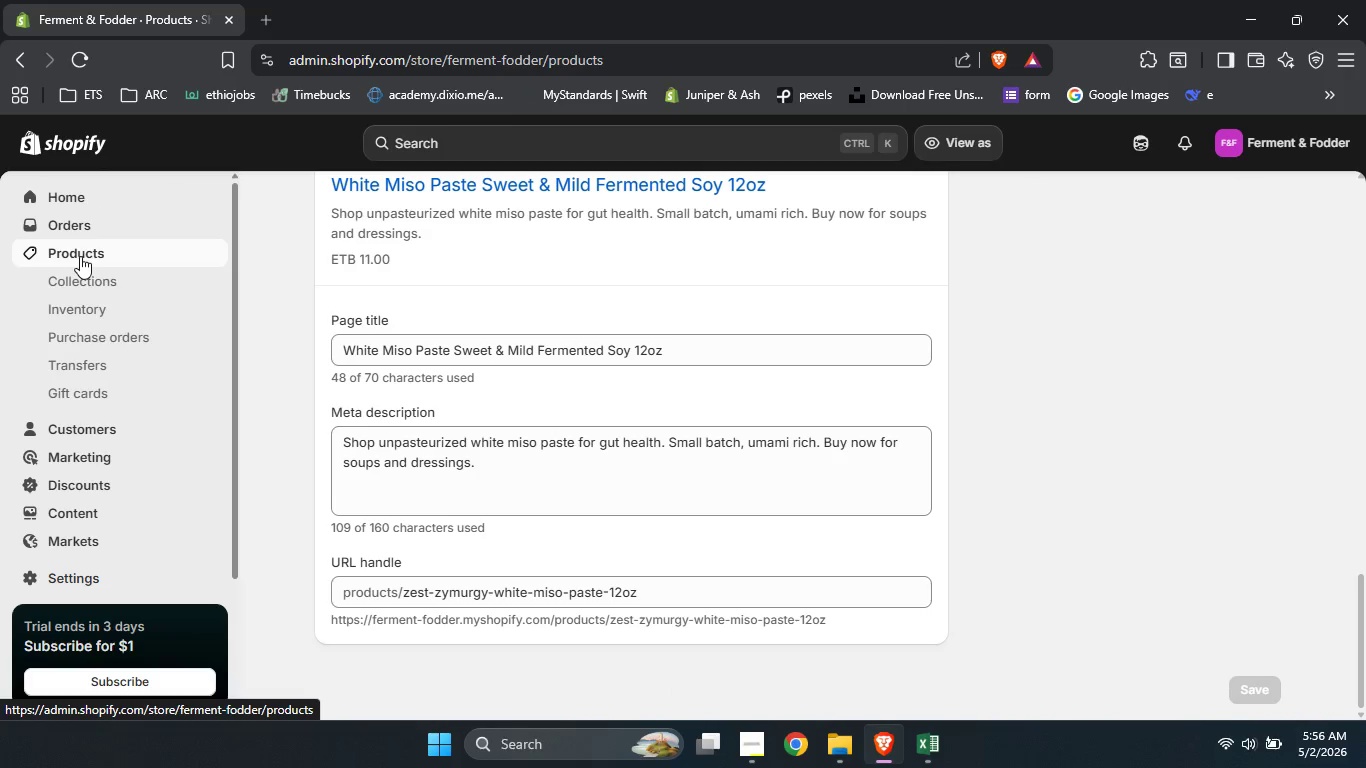 
scroll: coordinate [356, 425], scroll_direction: down, amount: 8.0
 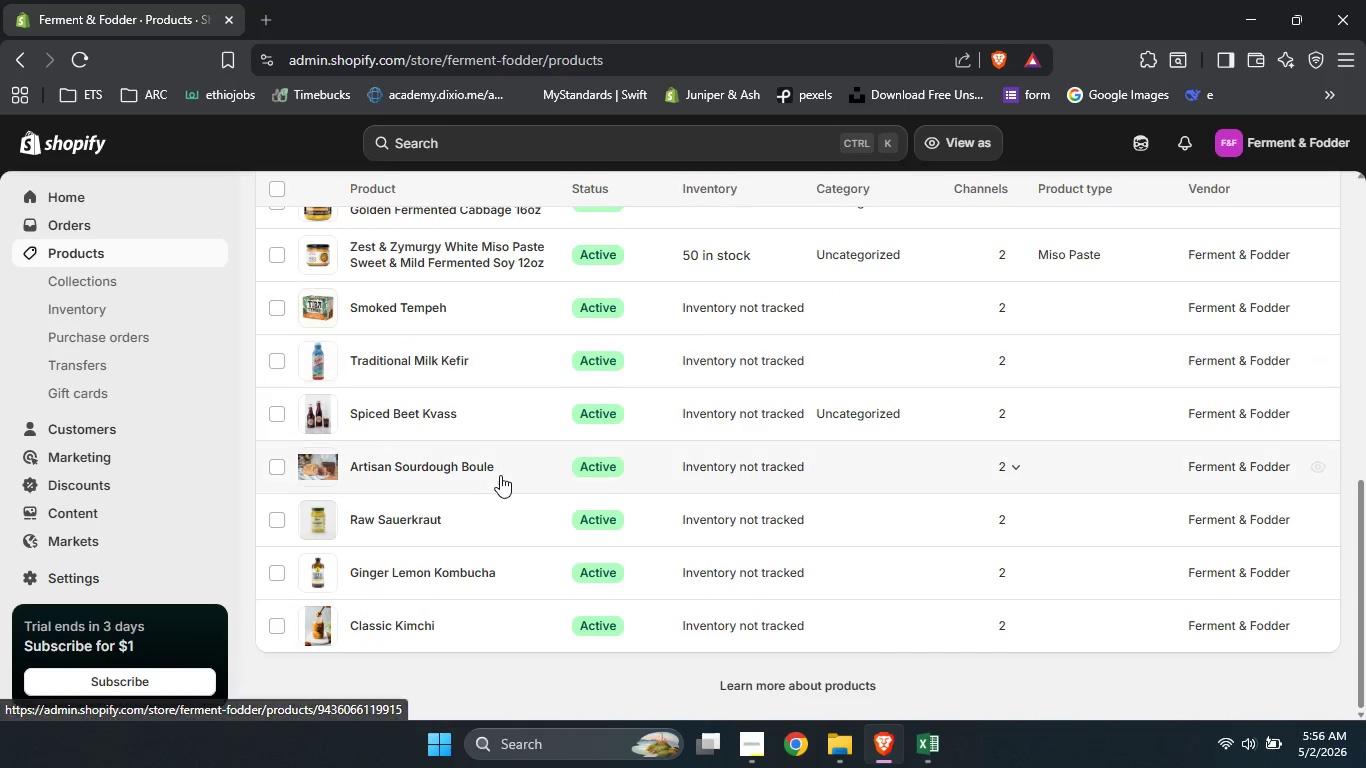 
scroll: coordinate [500, 475], scroll_direction: up, amount: 1.0
 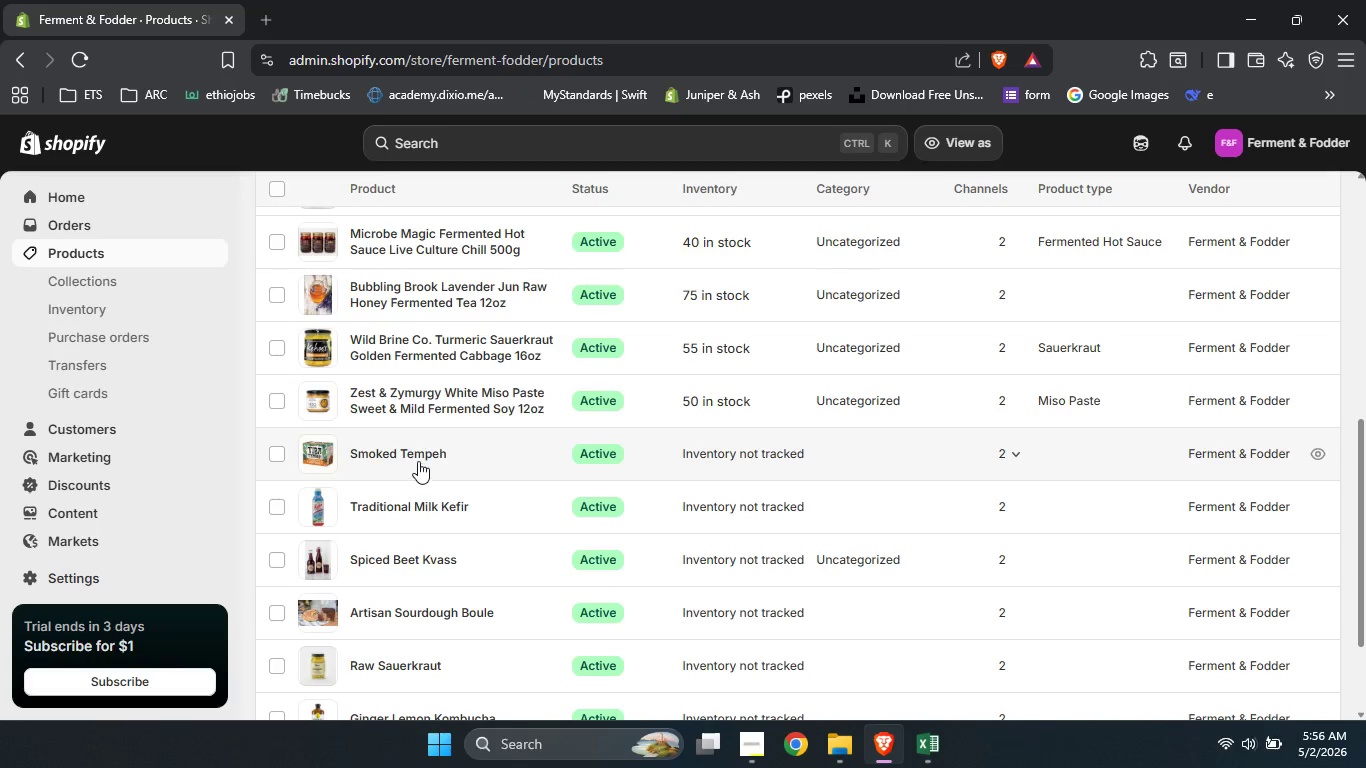 
left_click([413, 457])
 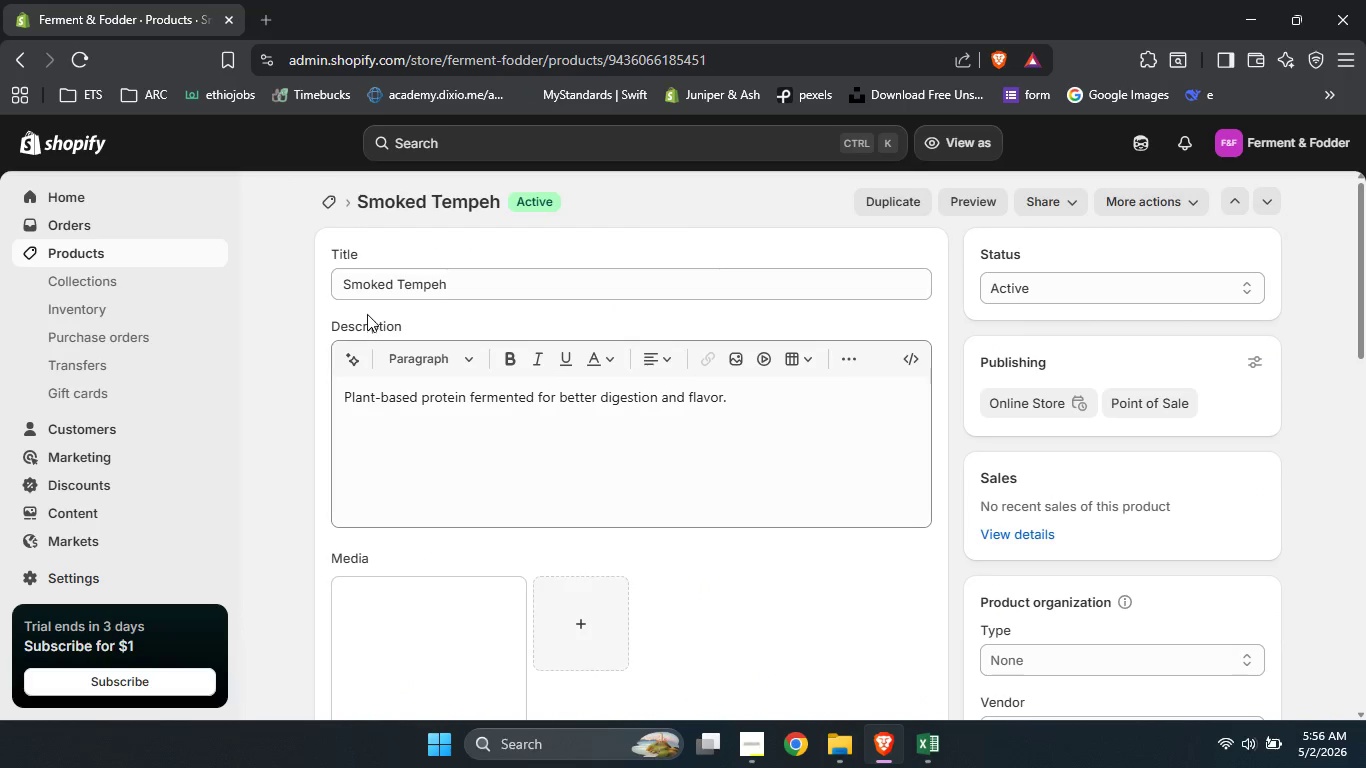 
left_click([336, 285])
 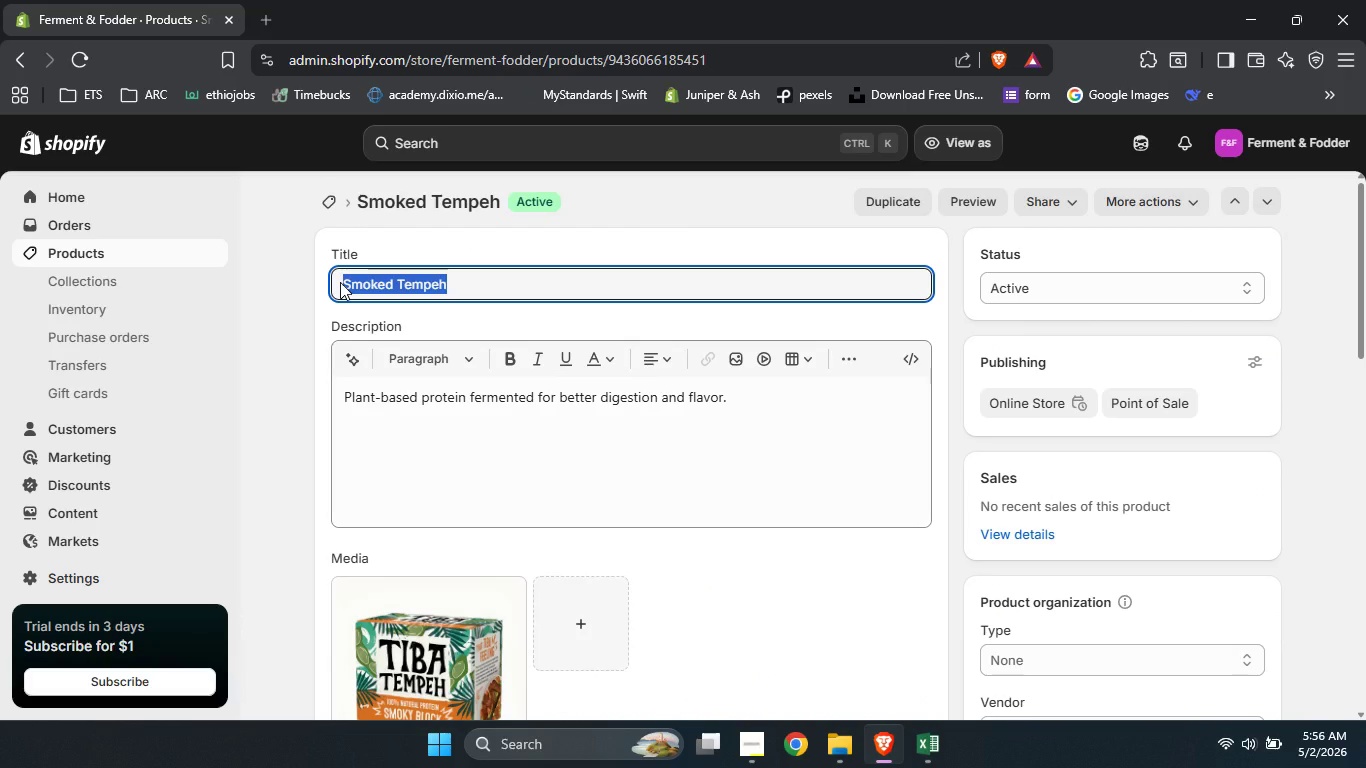 
key(ArrowLeft)
 